 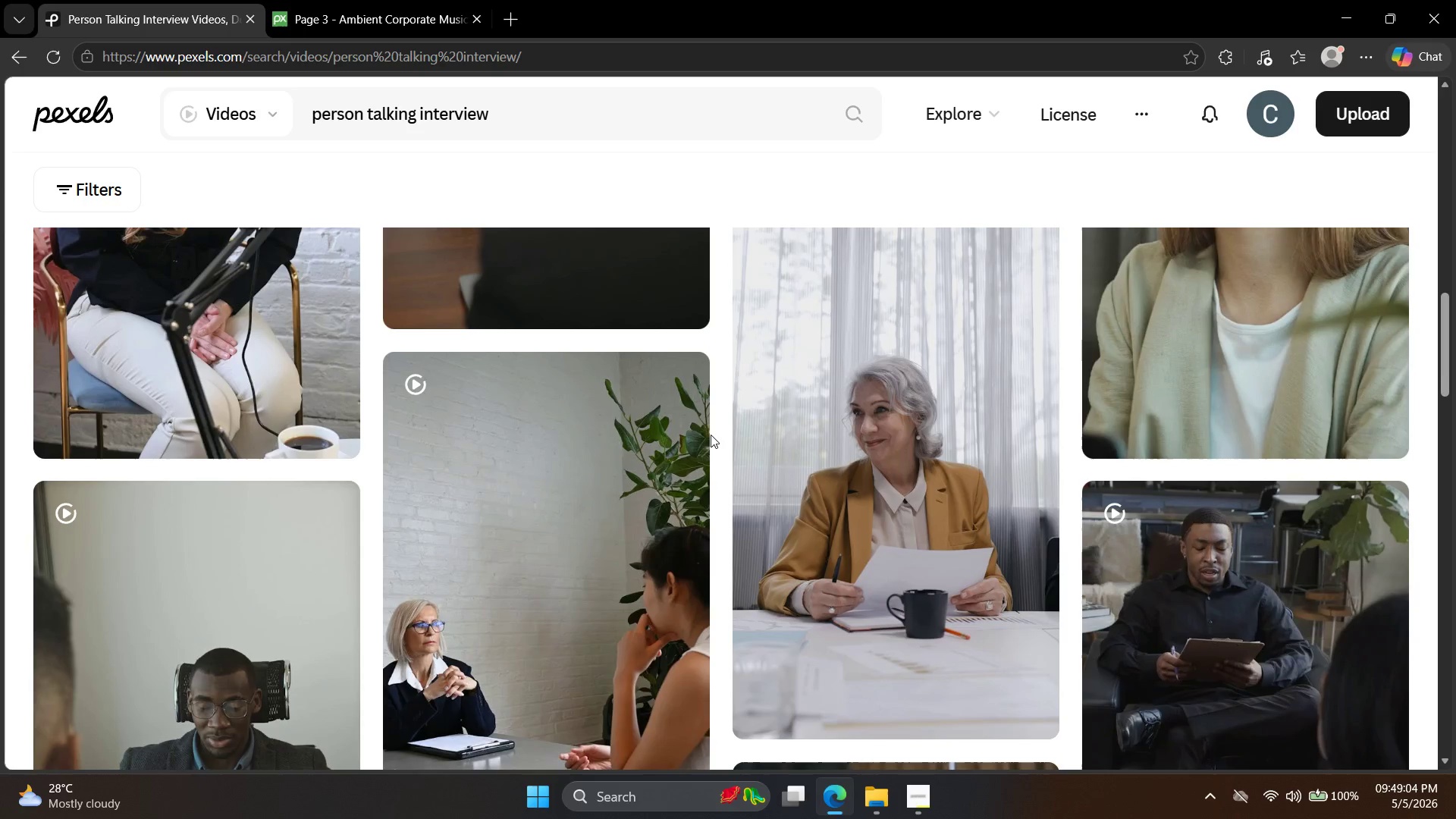 
scroll: coordinate [960, 428], scroll_direction: down, amount: 11.0
 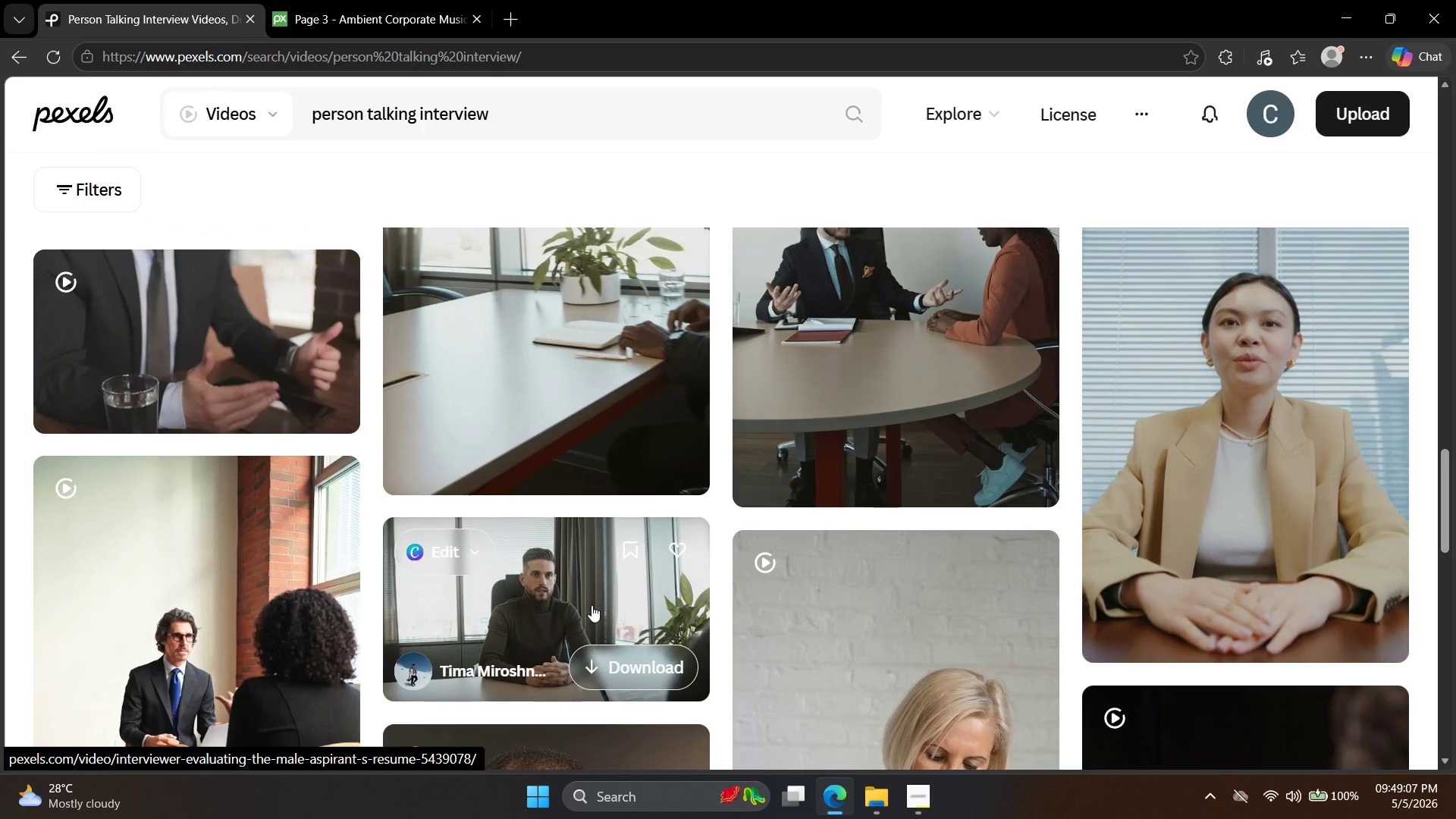 
left_click([554, 585])
 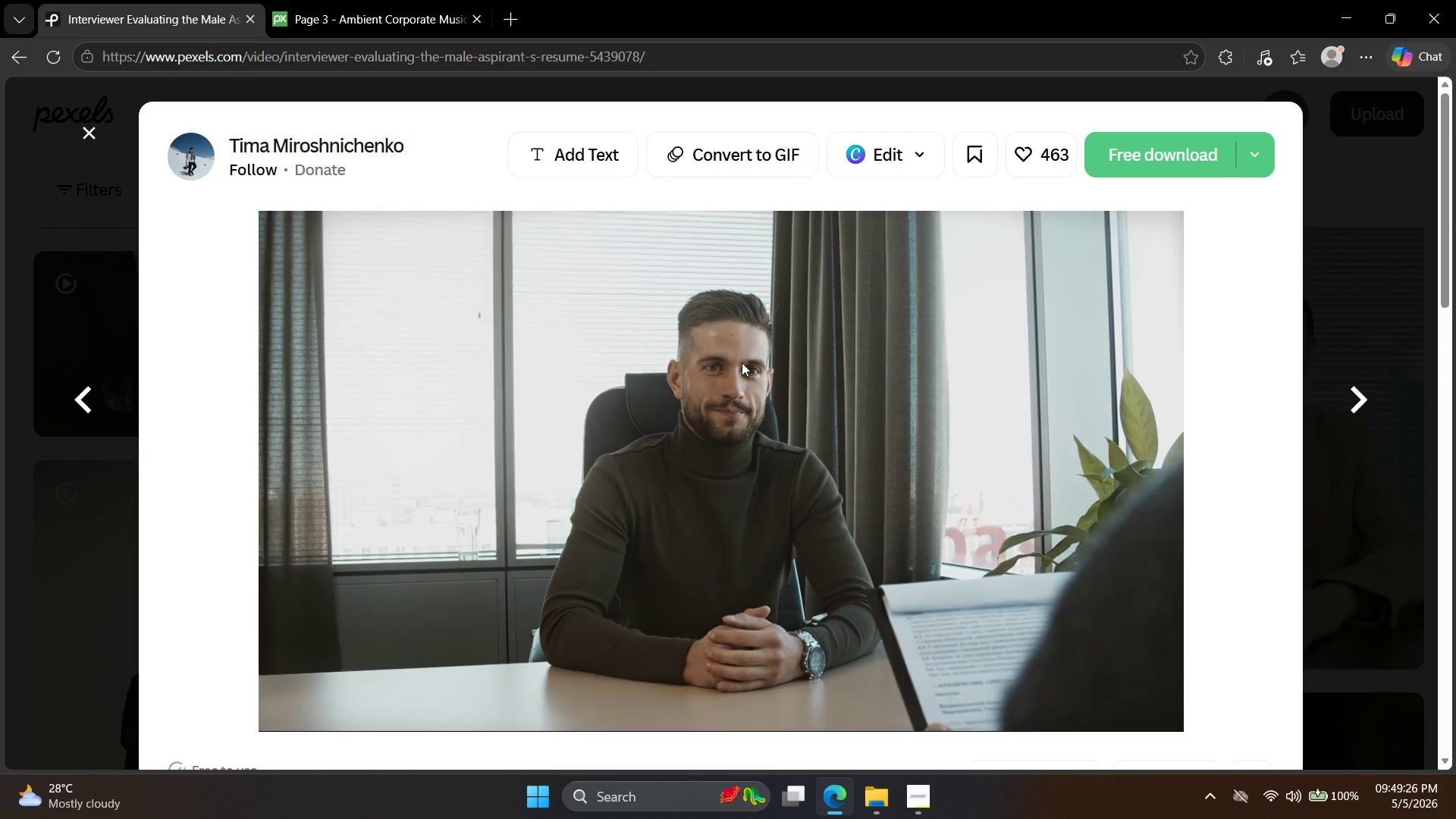 
wait(23.34)
 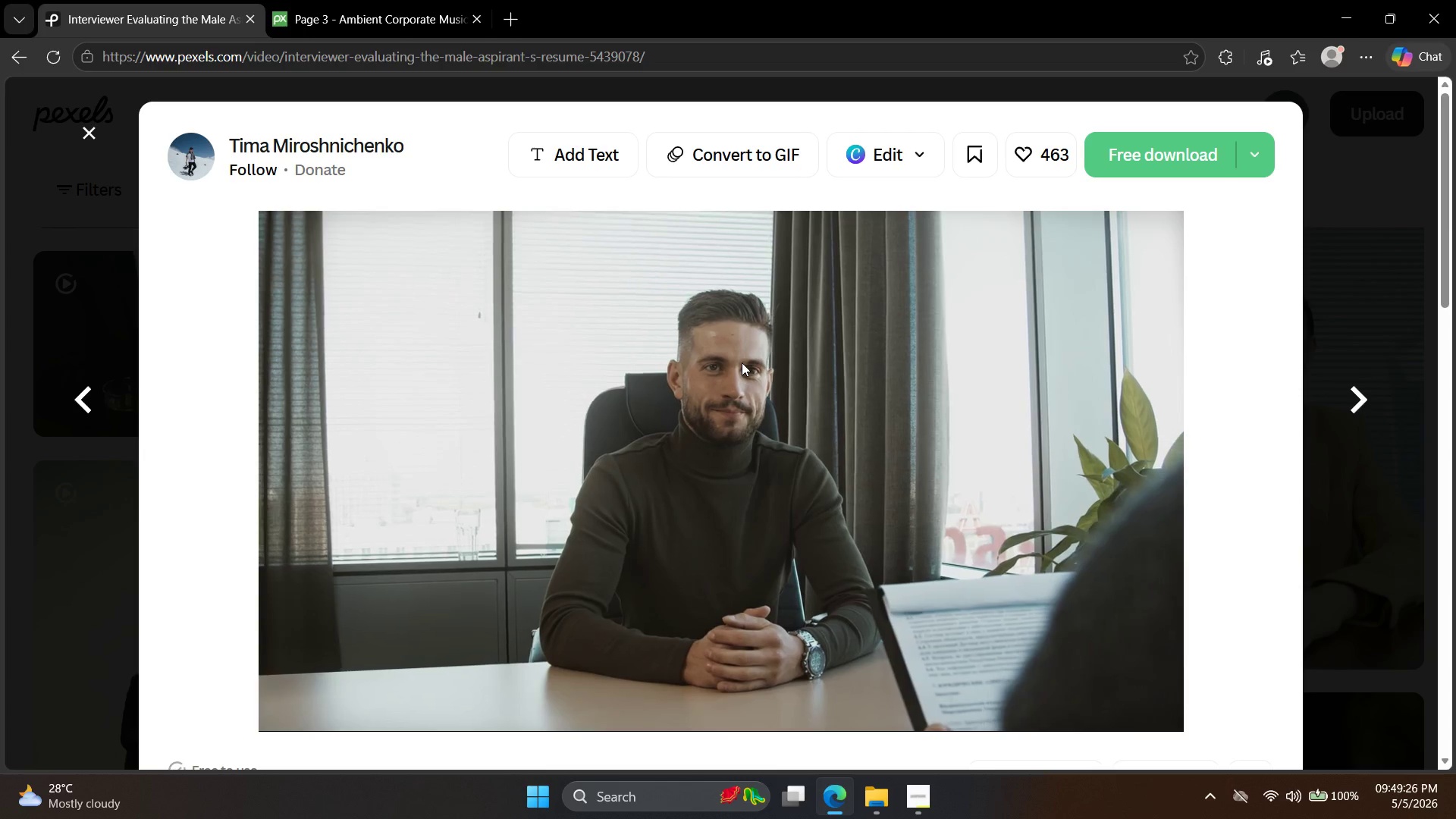 
left_click([1338, 469])
 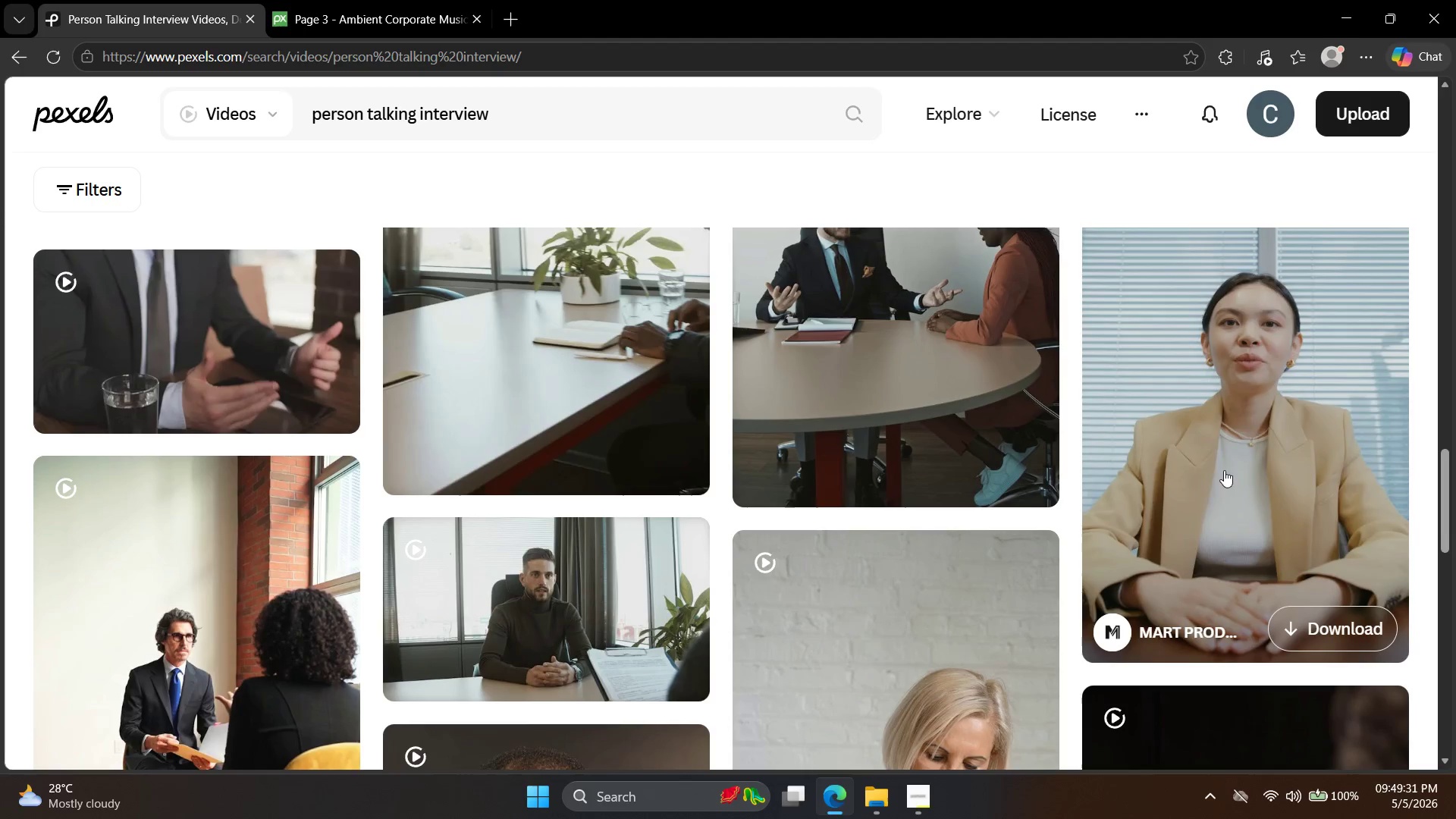 
scroll: coordinate [1191, 515], scroll_direction: down, amount: 41.0
 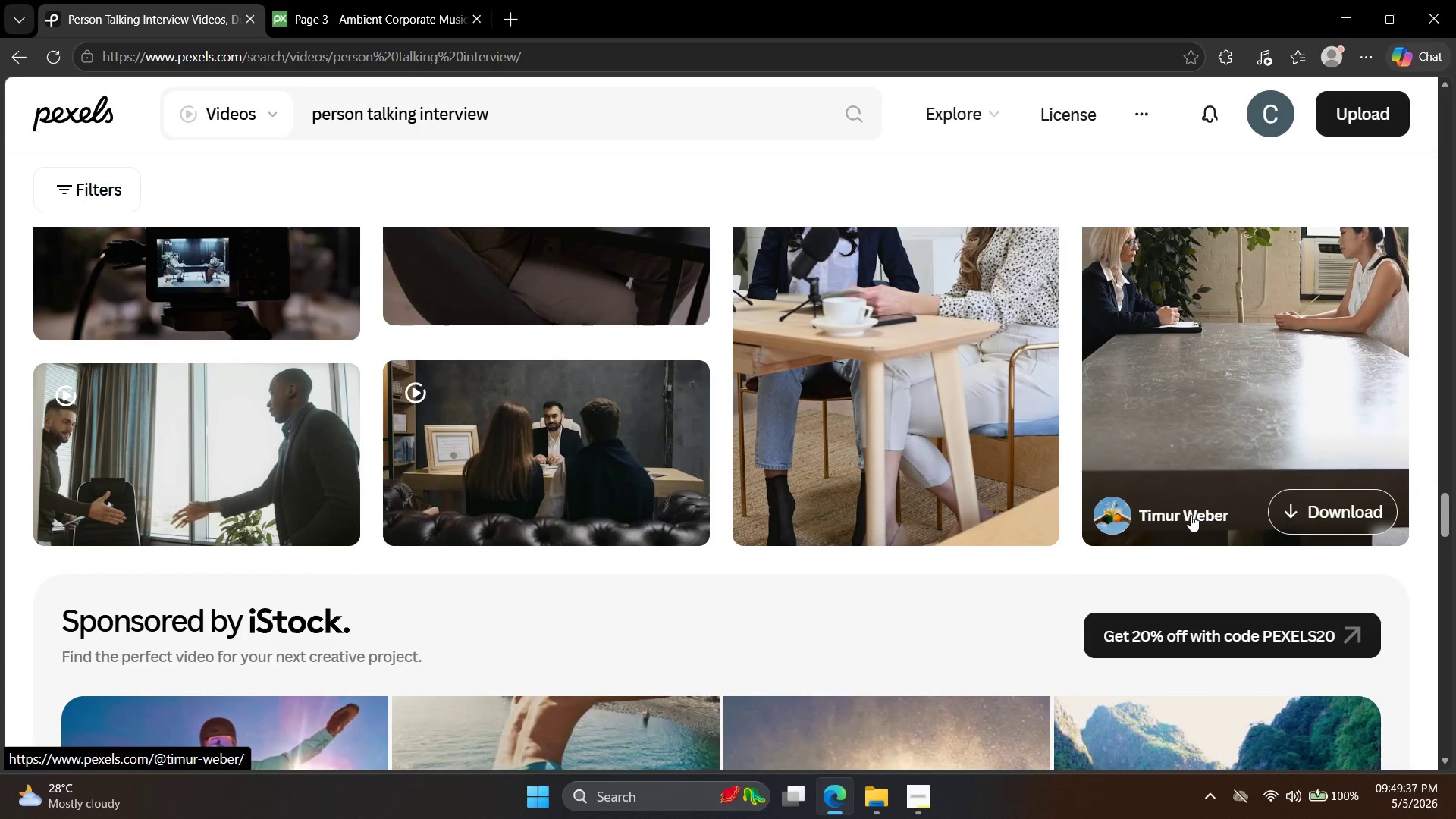 
scroll: coordinate [1183, 527], scroll_direction: down, amount: 27.0
 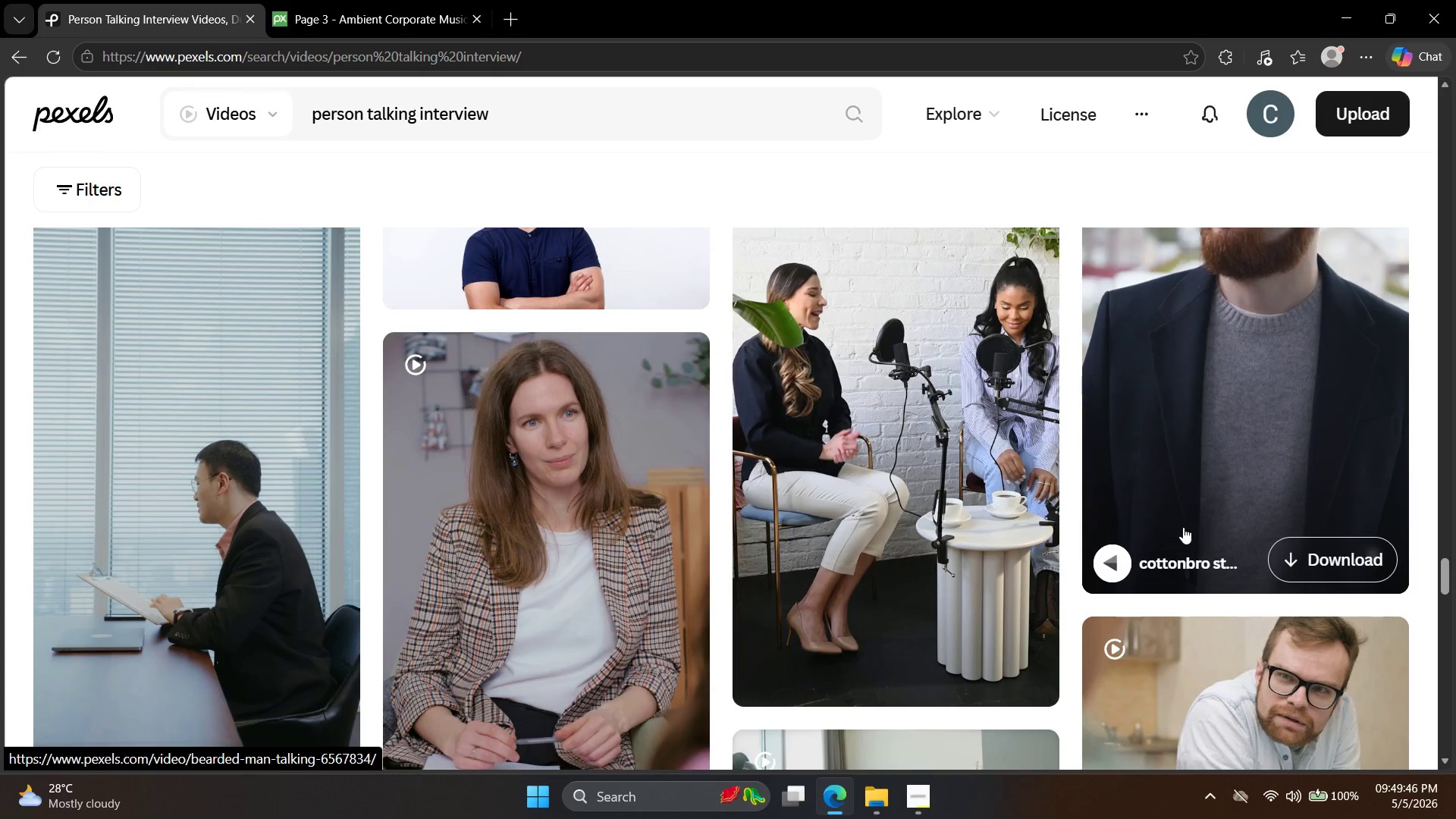 
wait(6.62)
 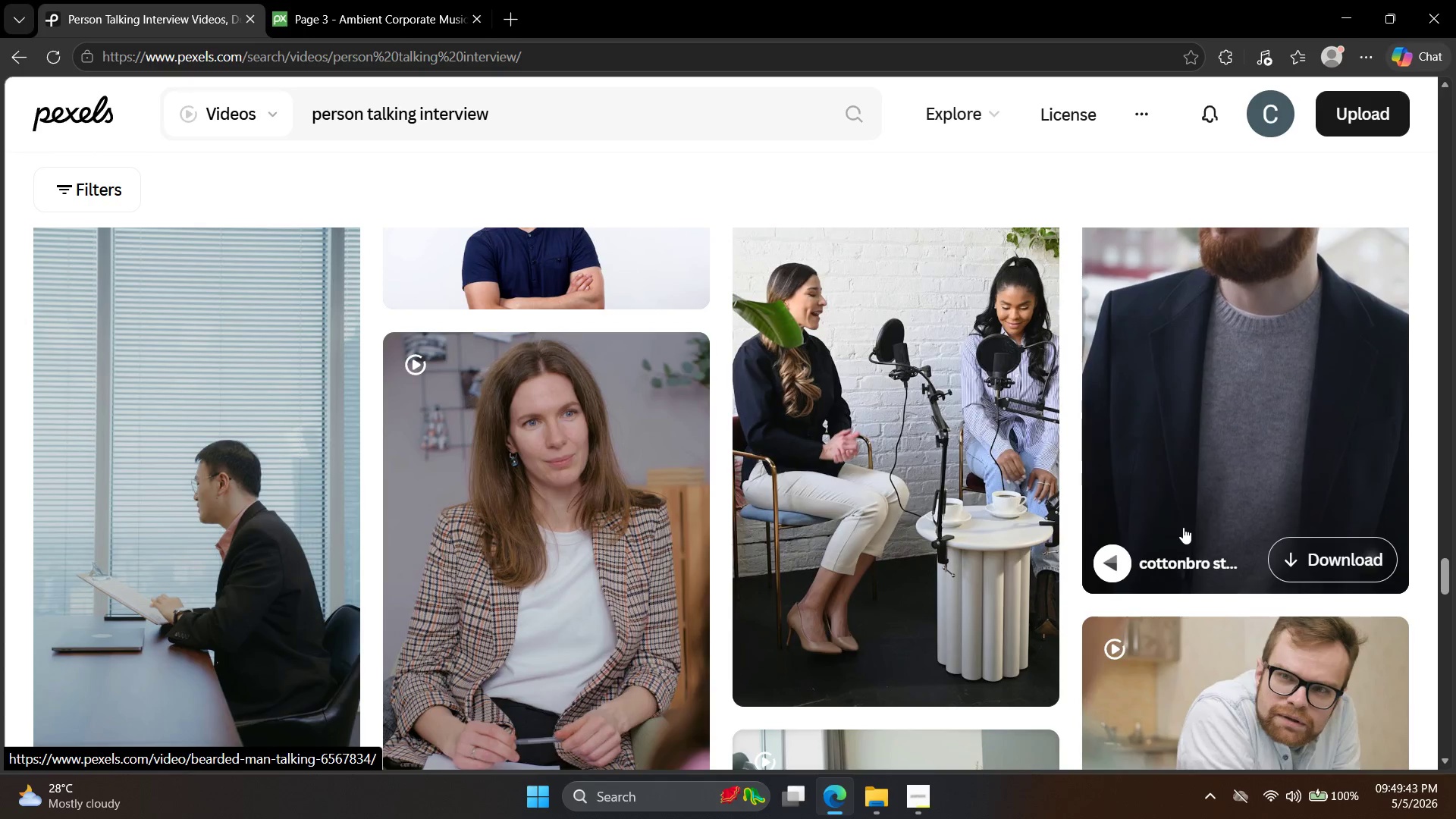 
scroll: coordinate [590, 596], scroll_direction: down, amount: 11.0
 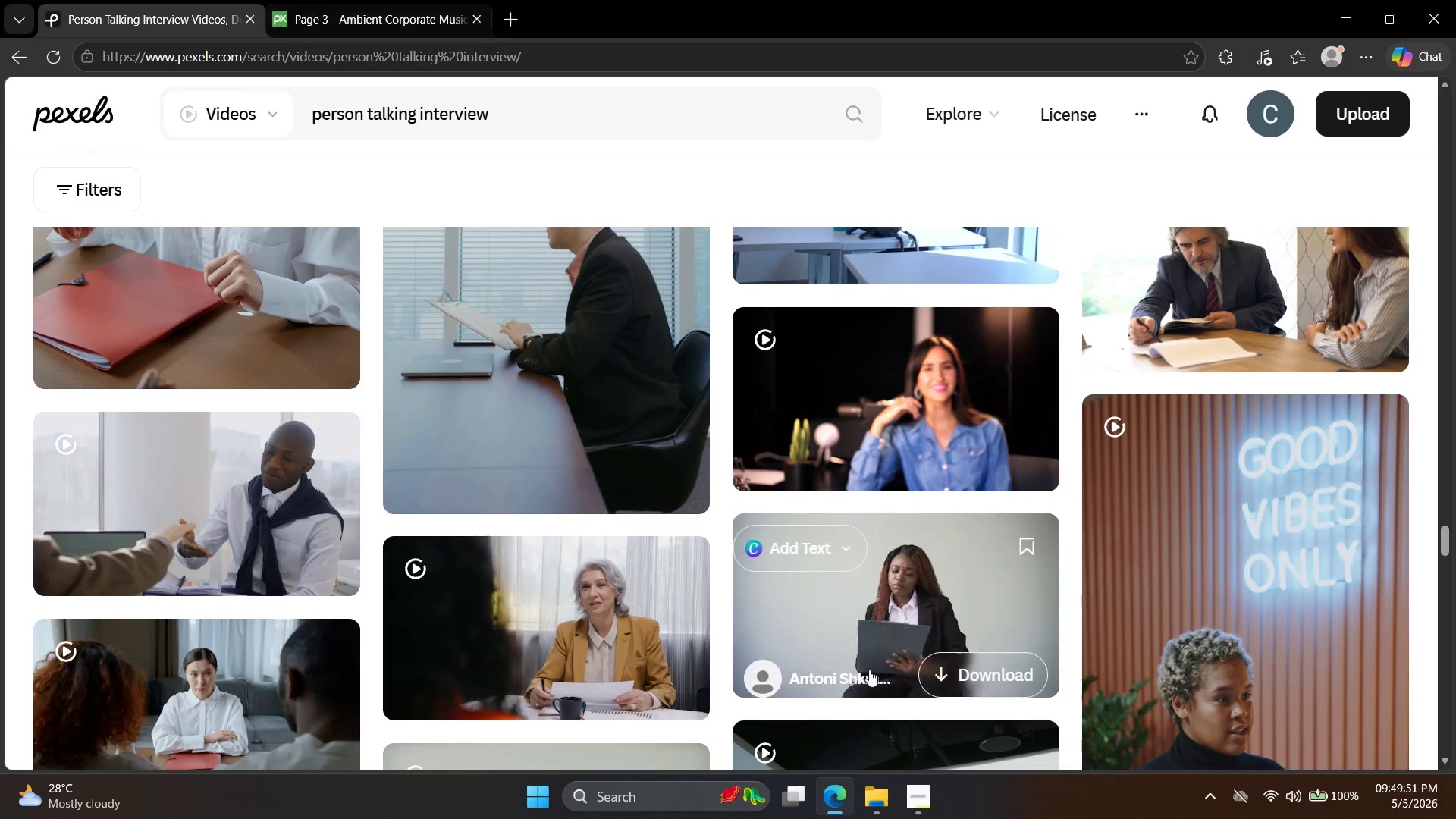 
left_click([869, 589])
 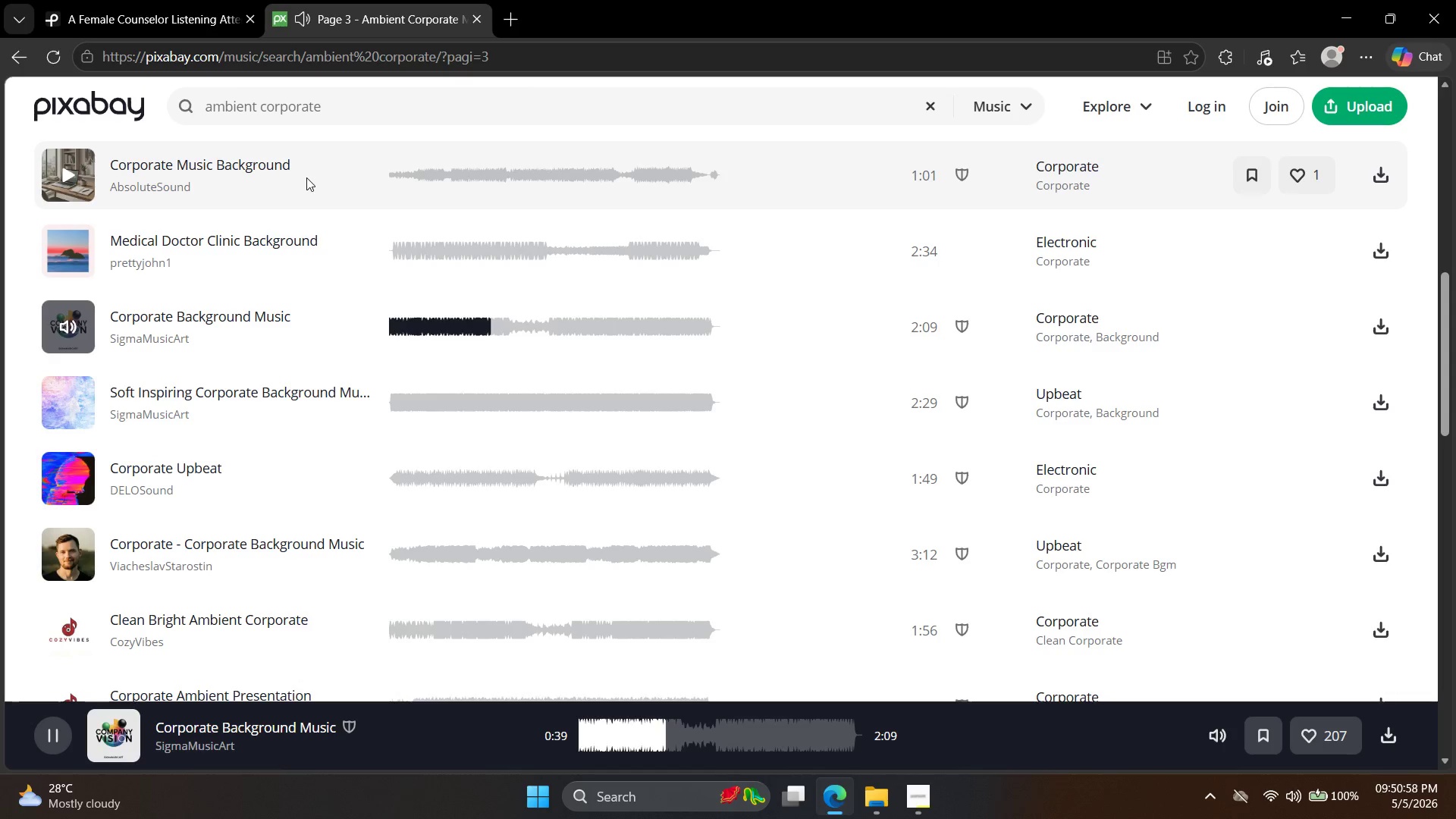 
wait(71.92)
 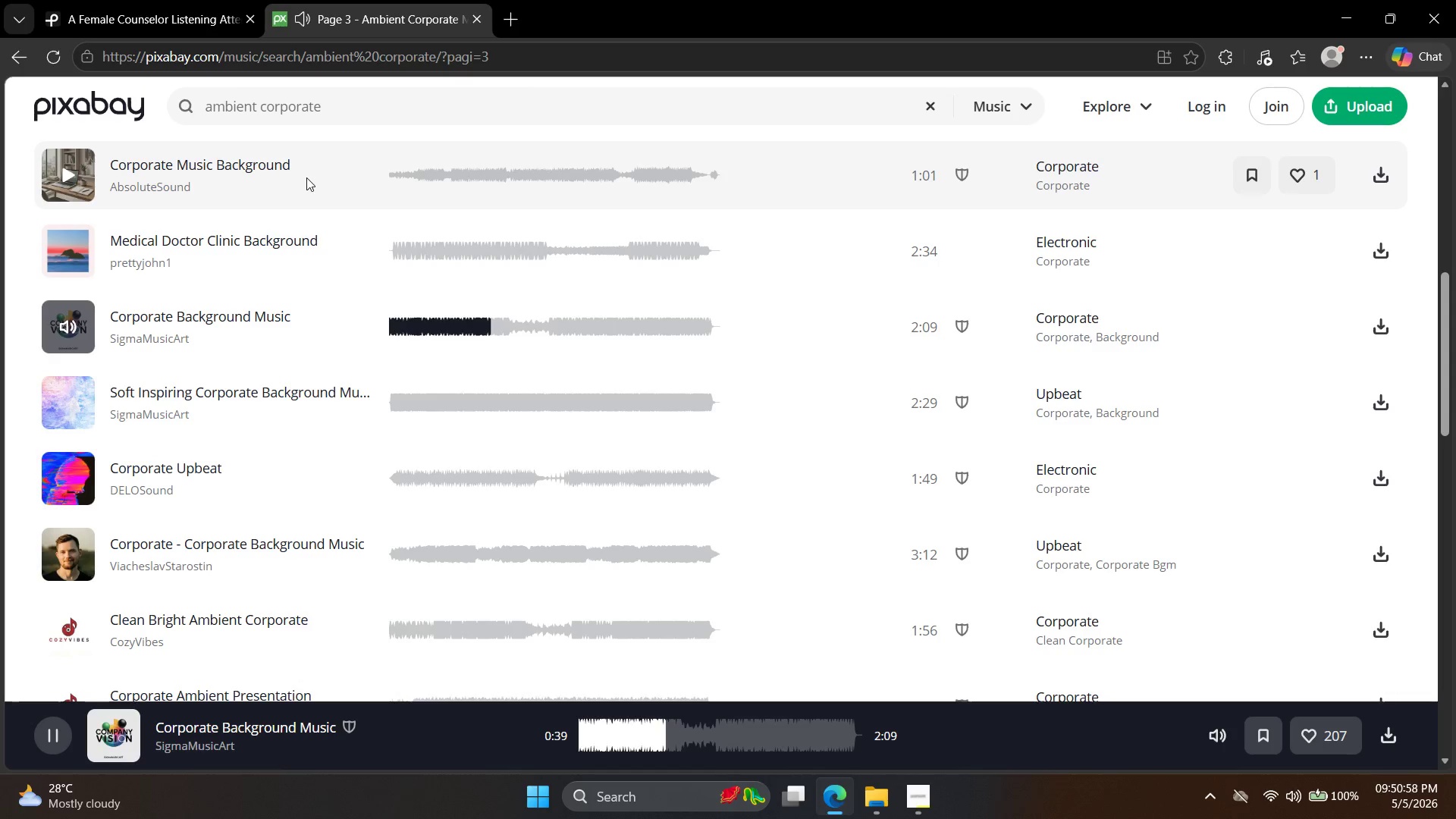 
key(Space)
 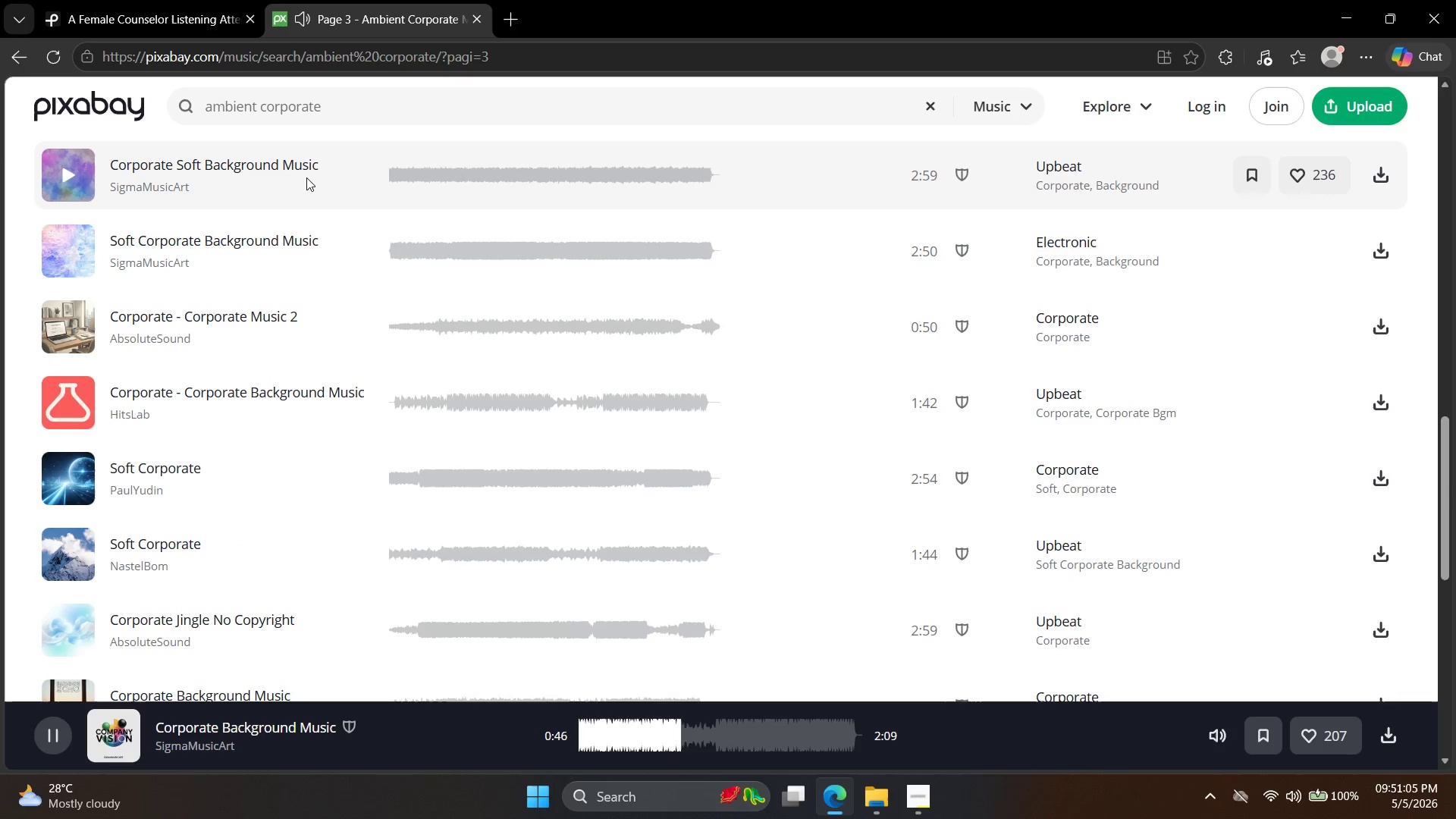 
left_click([229, 460])
 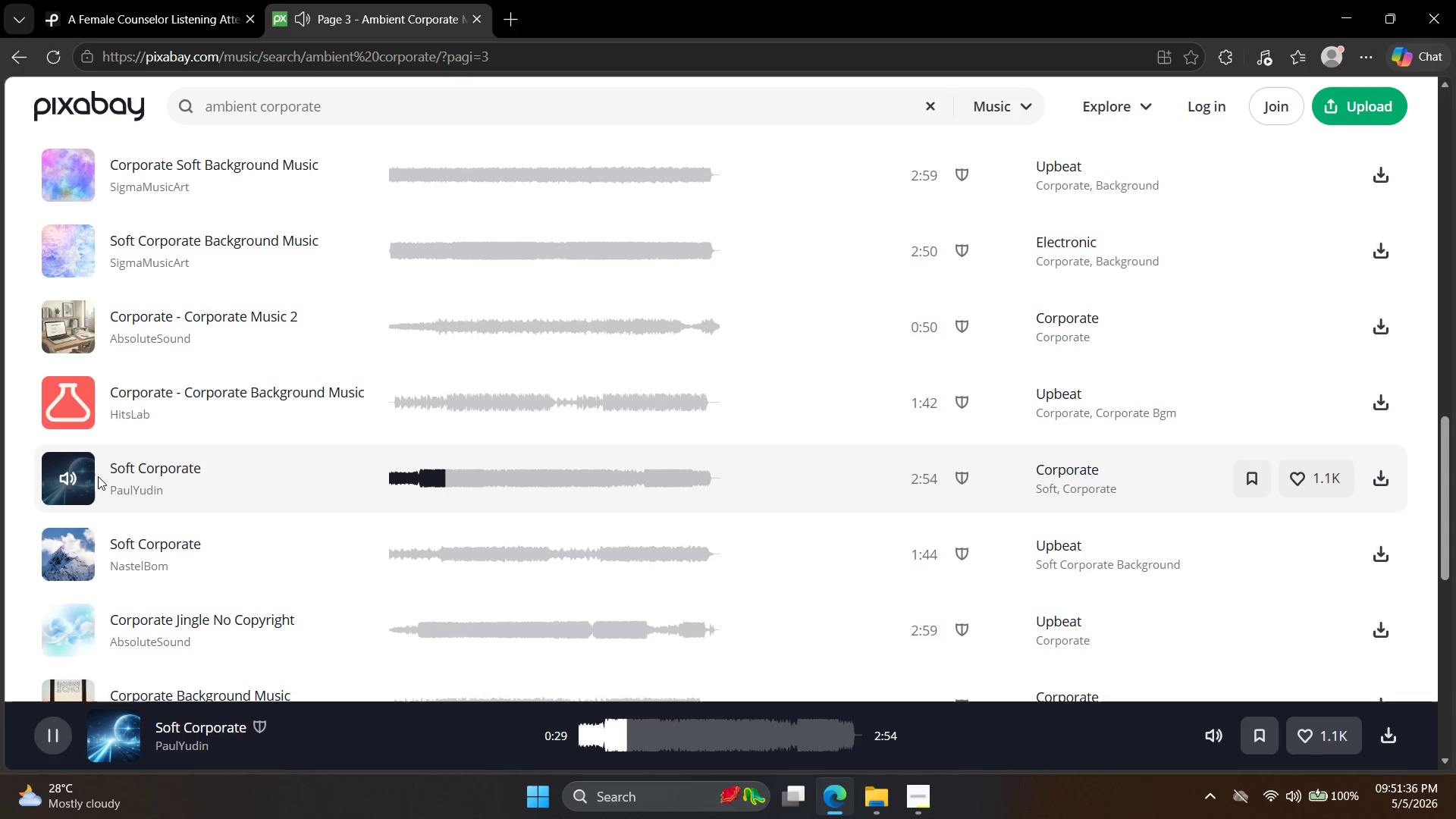 
wait(35.14)
 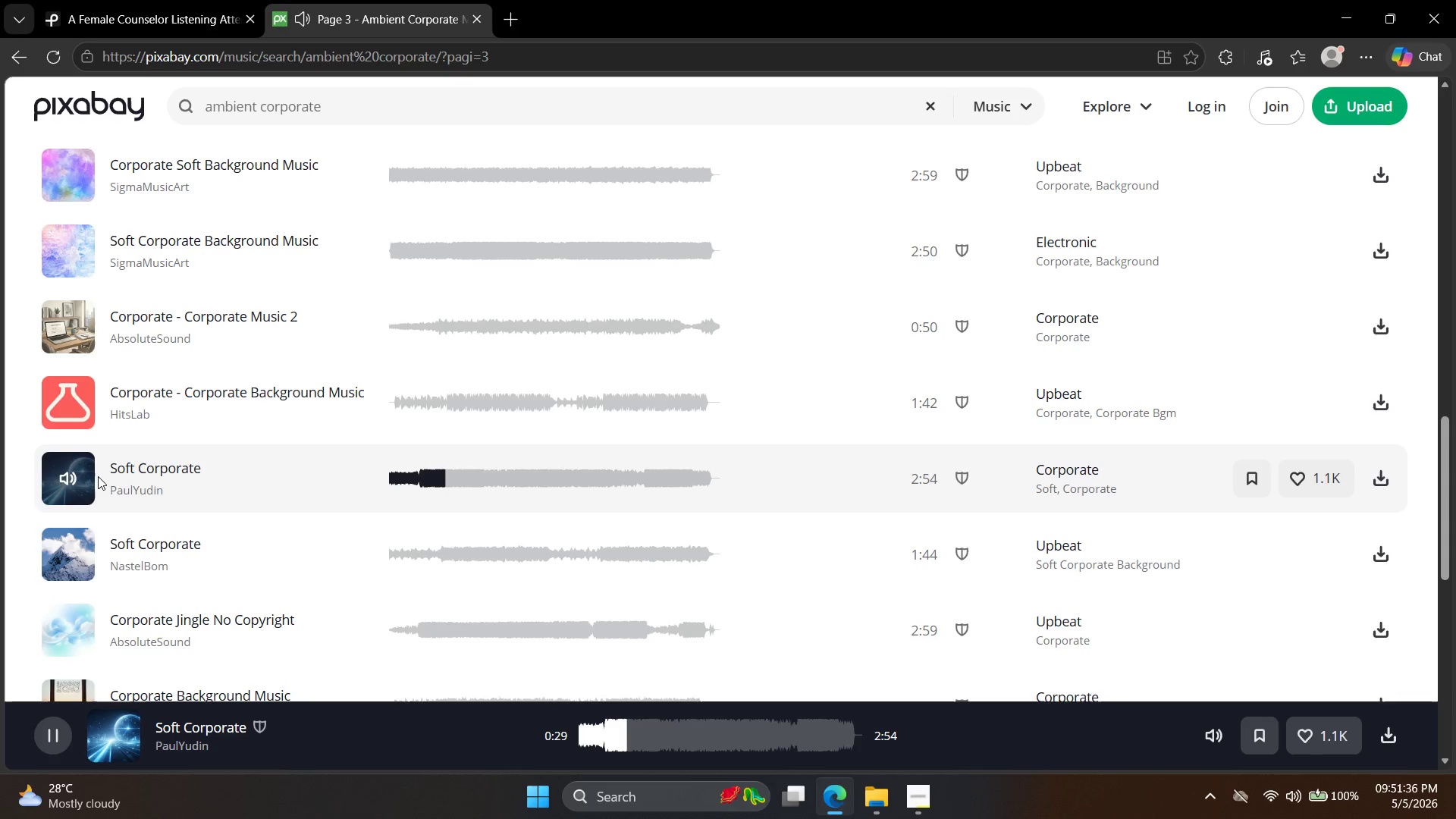 
left_click([77, 532])
 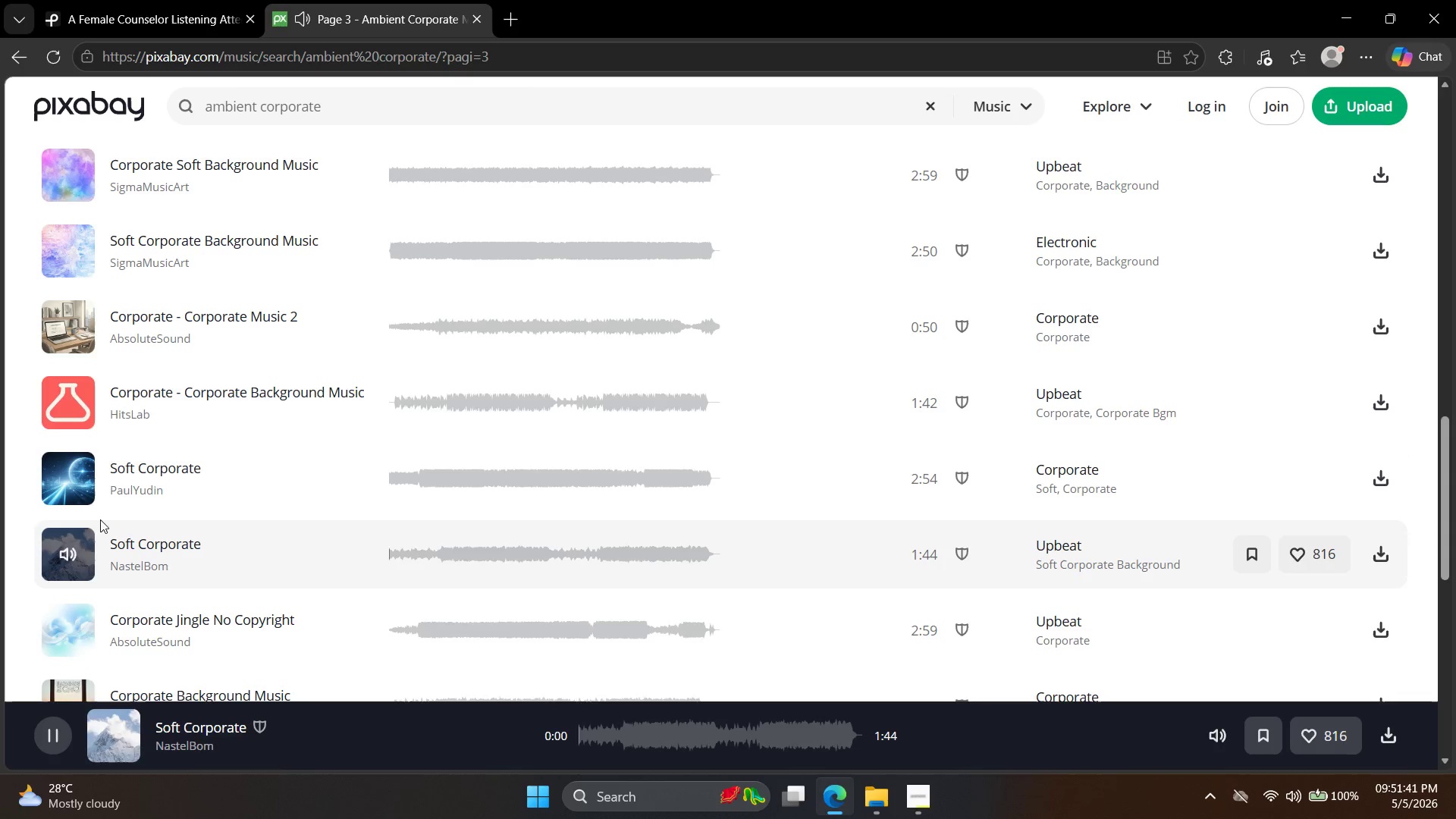 
left_click([87, 535])
 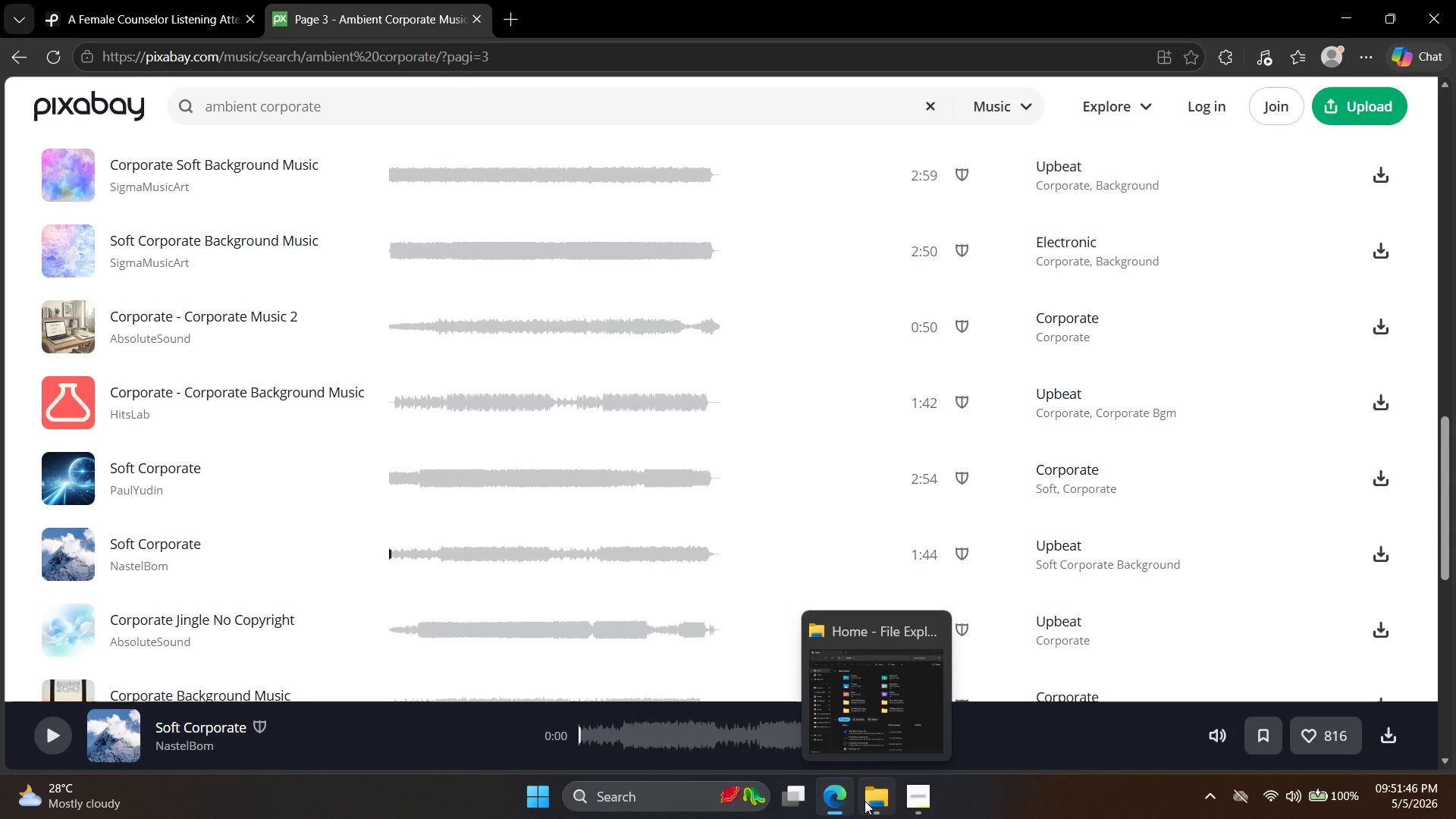 
wait(9.0)
 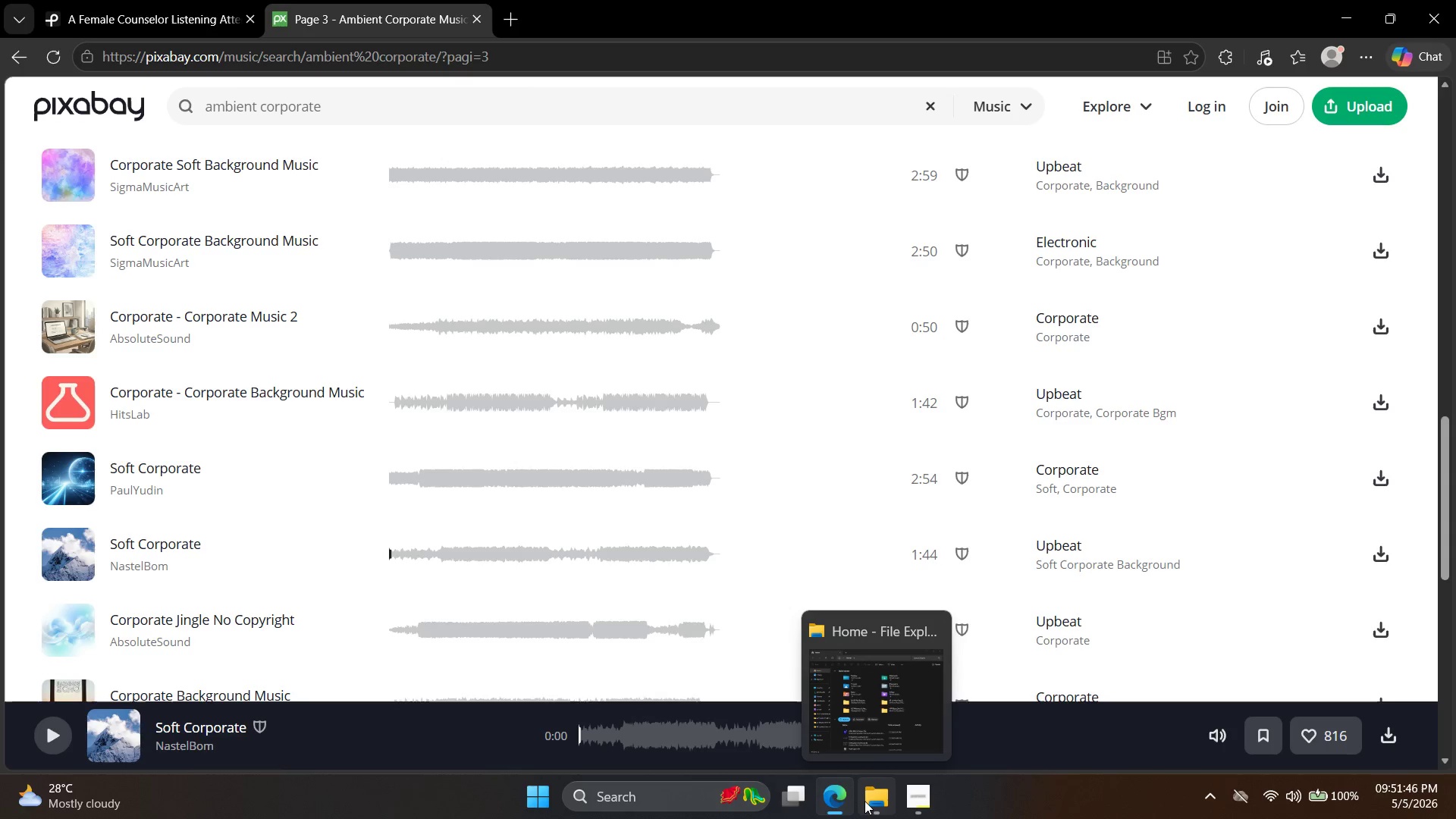 
left_click([122, 482])
 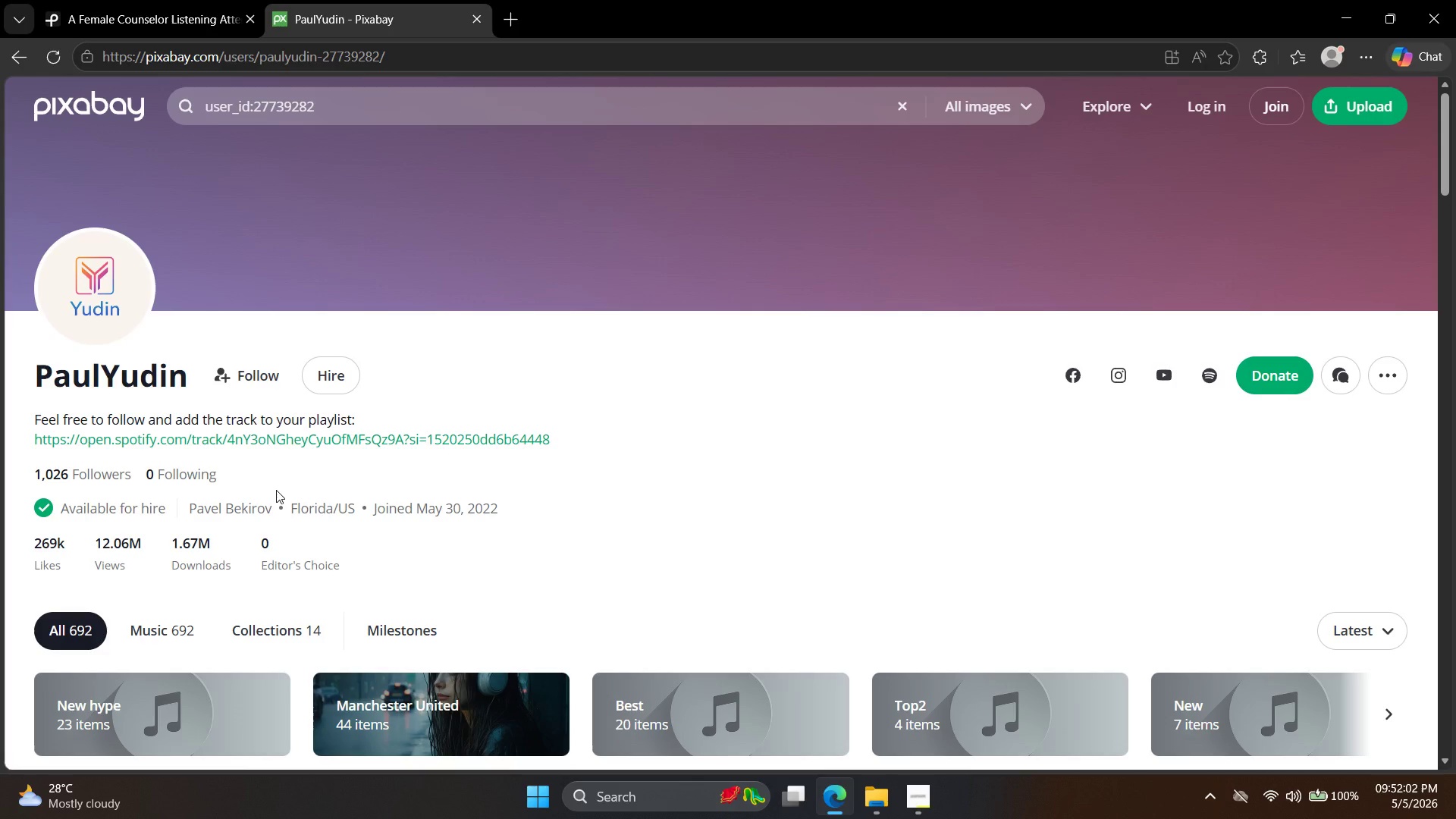 
wait(16.16)
 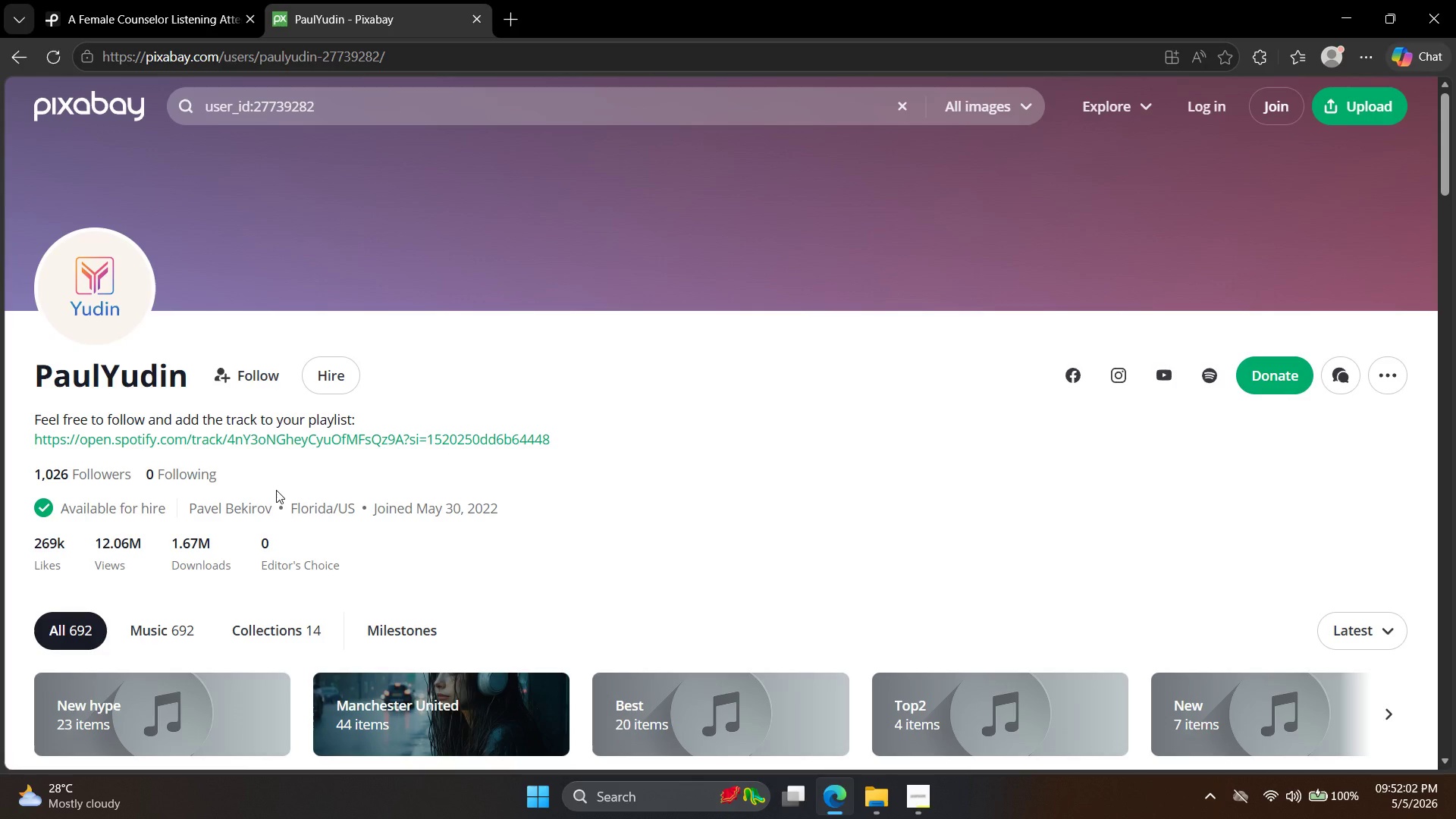 
left_click([17, 56])
 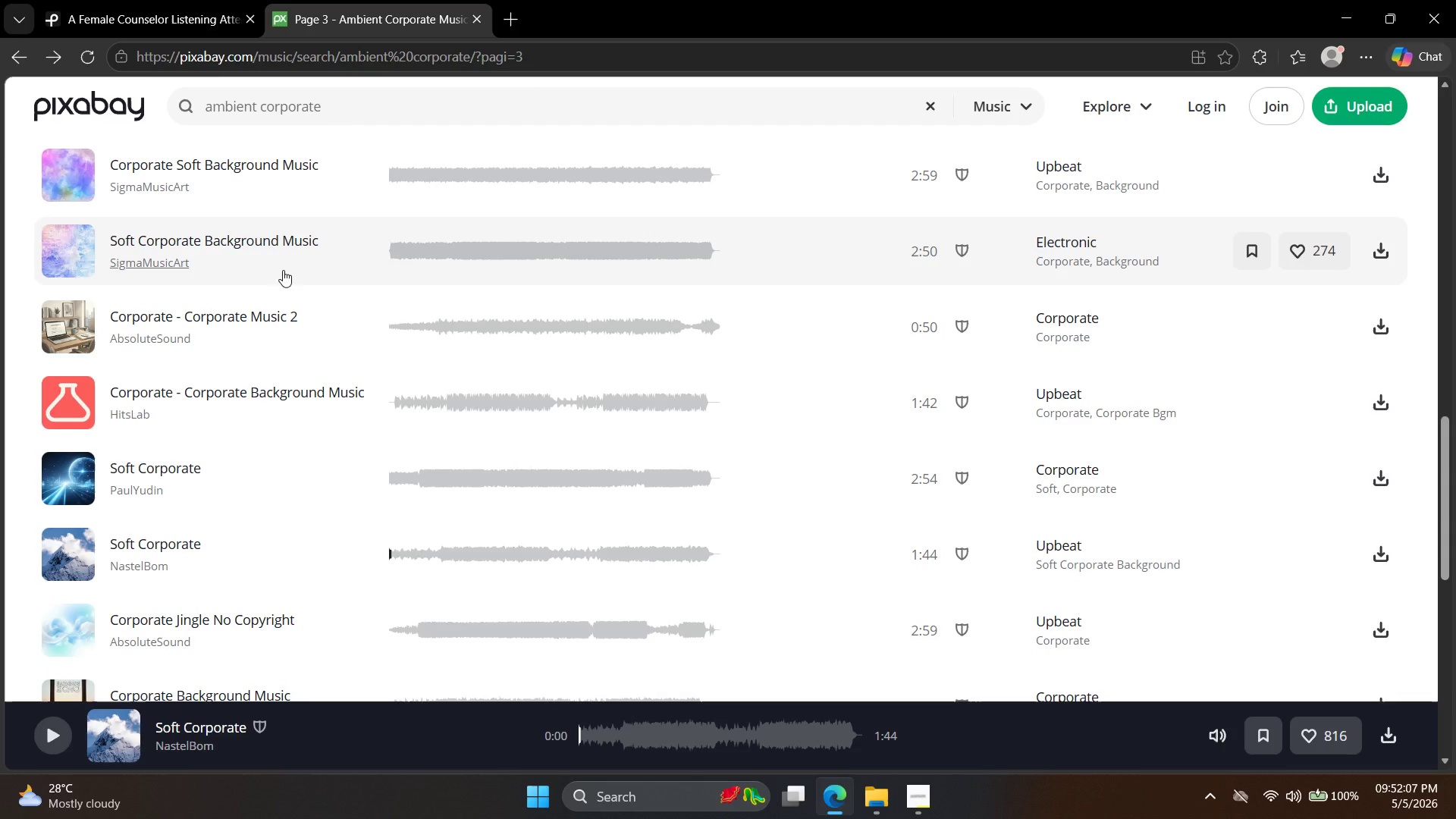 
scroll: coordinate [289, 280], scroll_direction: down, amount: 1.0
 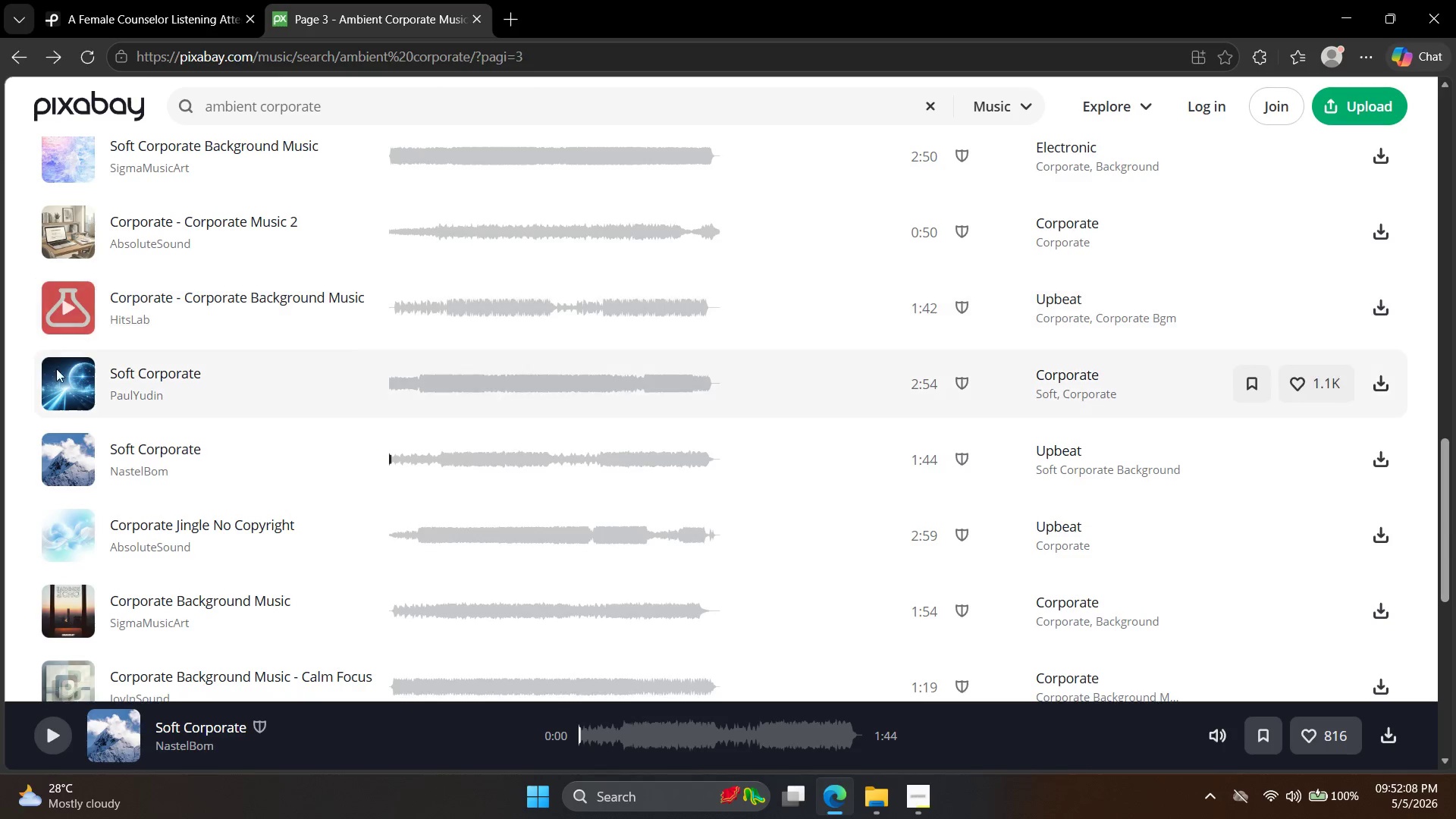 
left_click([66, 376])
 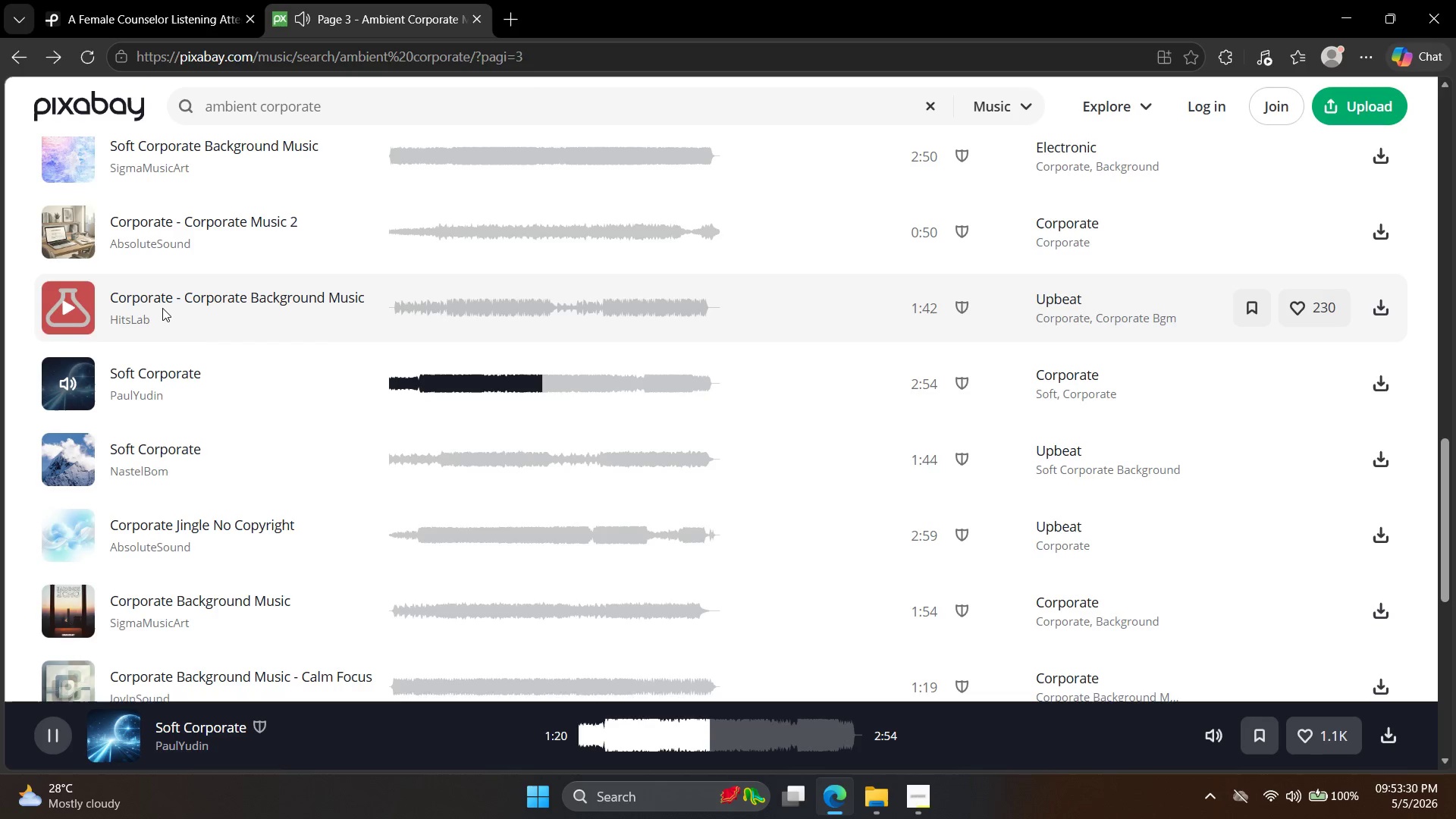 
wait(86.28)
 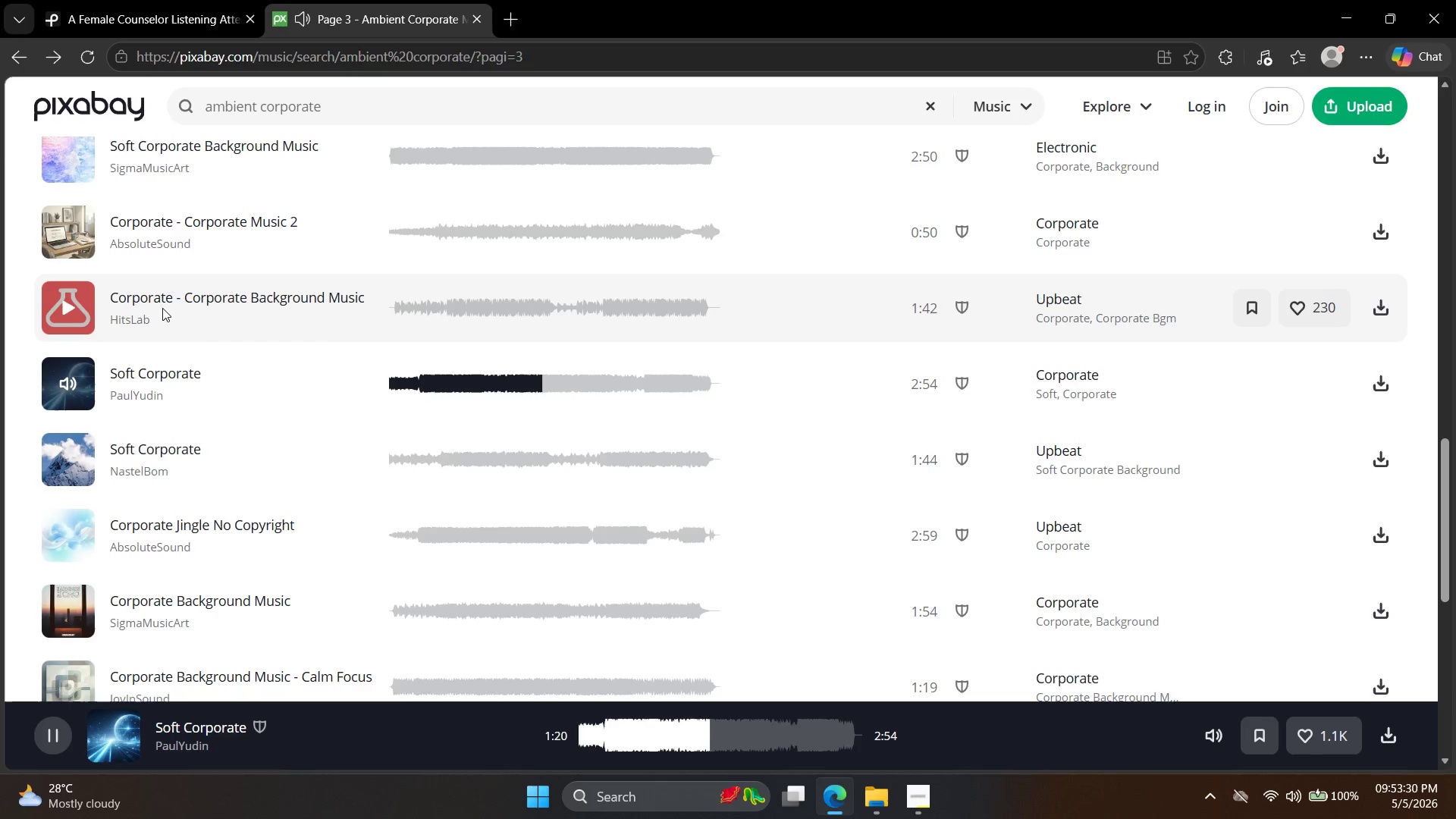 
left_click([61, 303])
 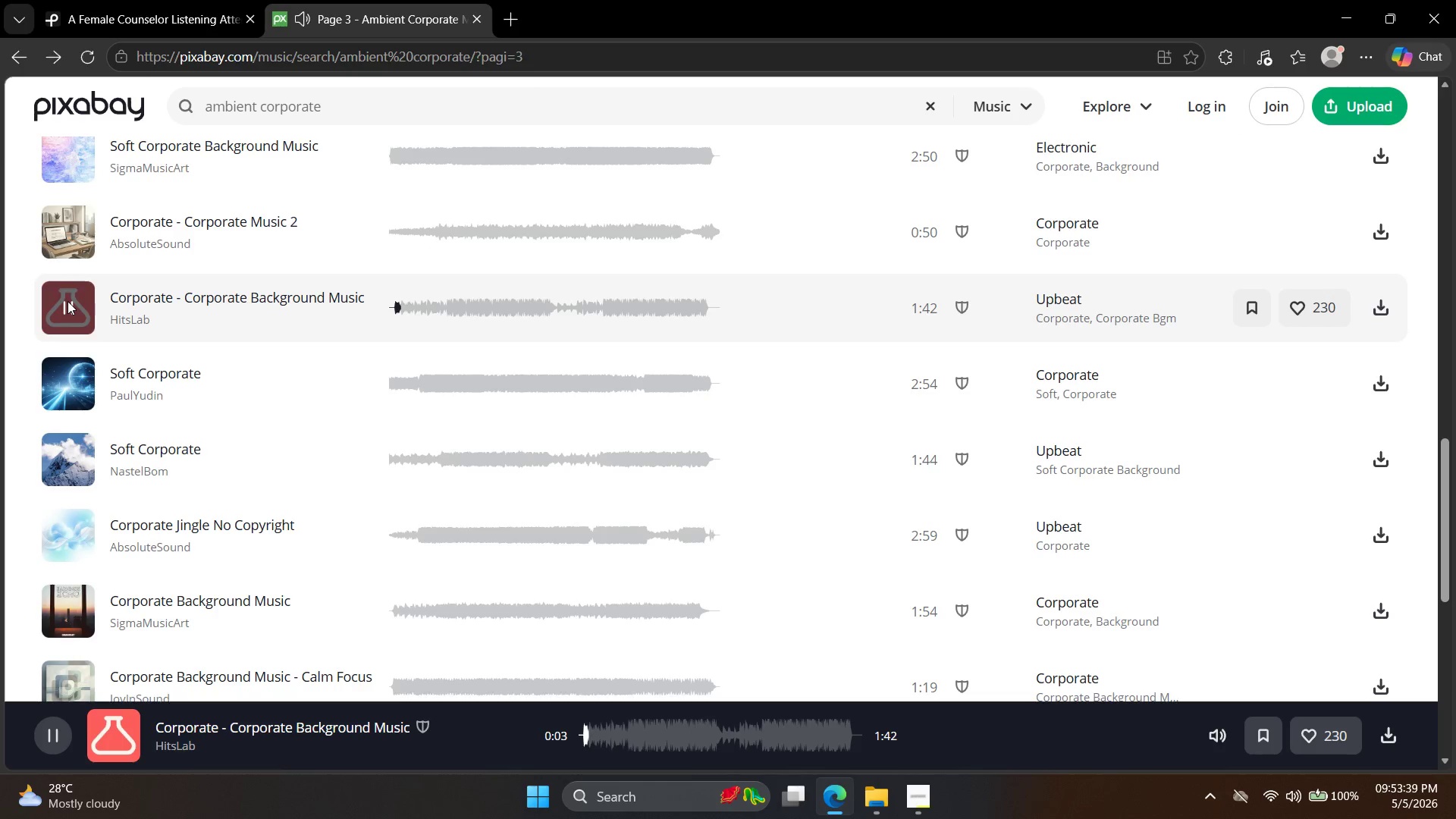 
wait(9.25)
 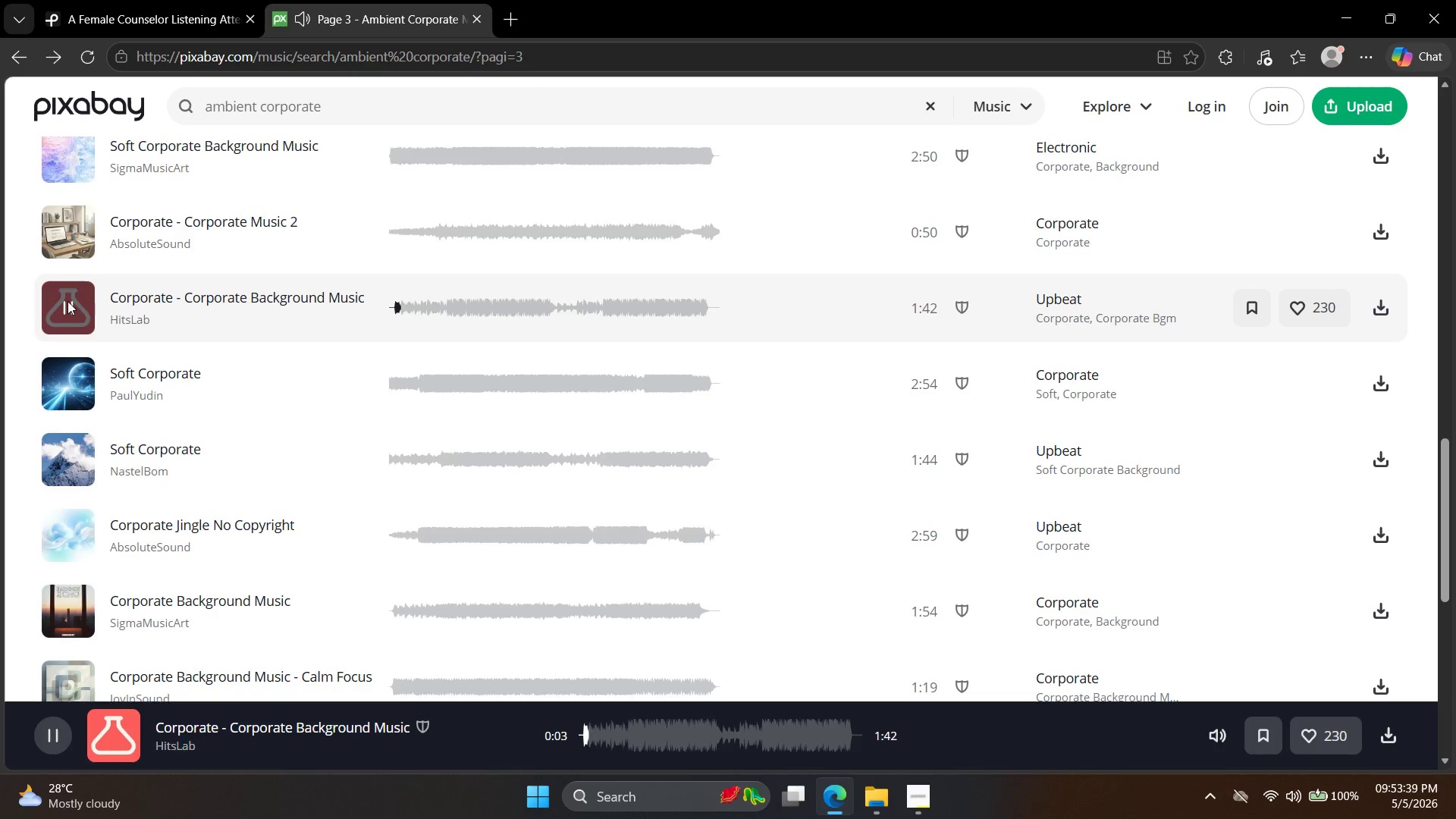 
scroll: coordinate [74, 306], scroll_direction: up, amount: 2.0
 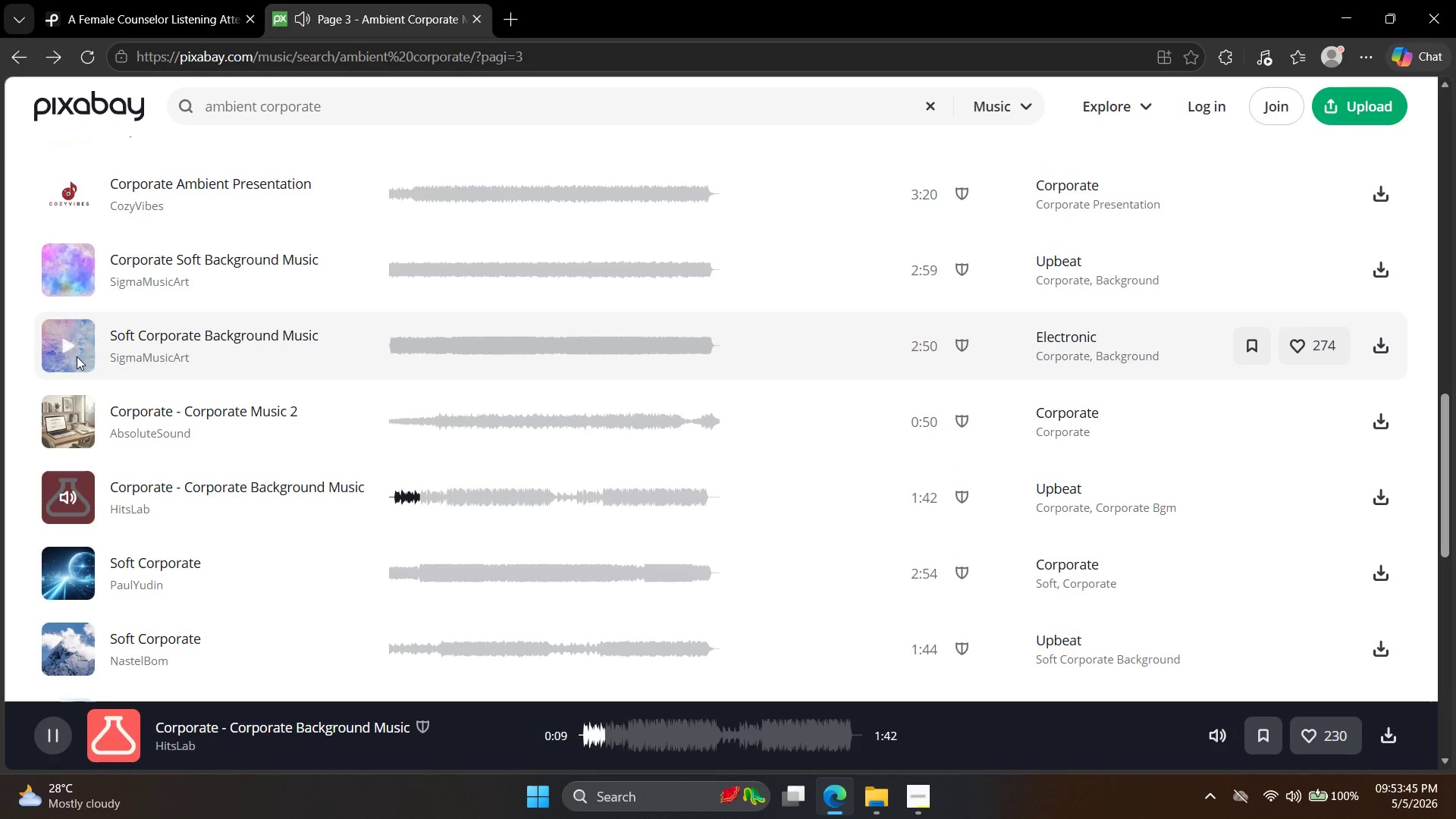 
left_click([74, 350])
 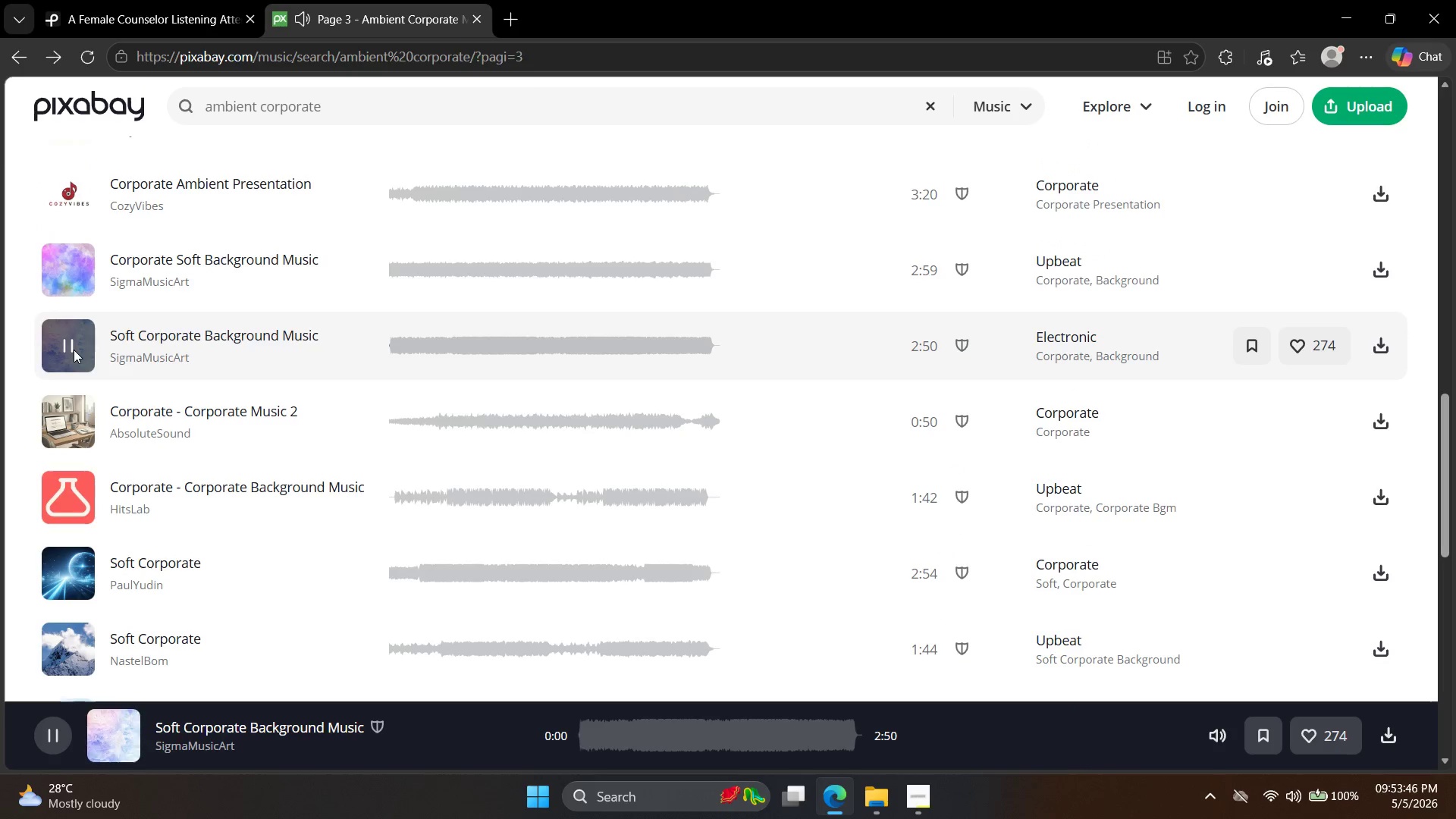 
scroll: coordinate [77, 357], scroll_direction: down, amount: 6.0
 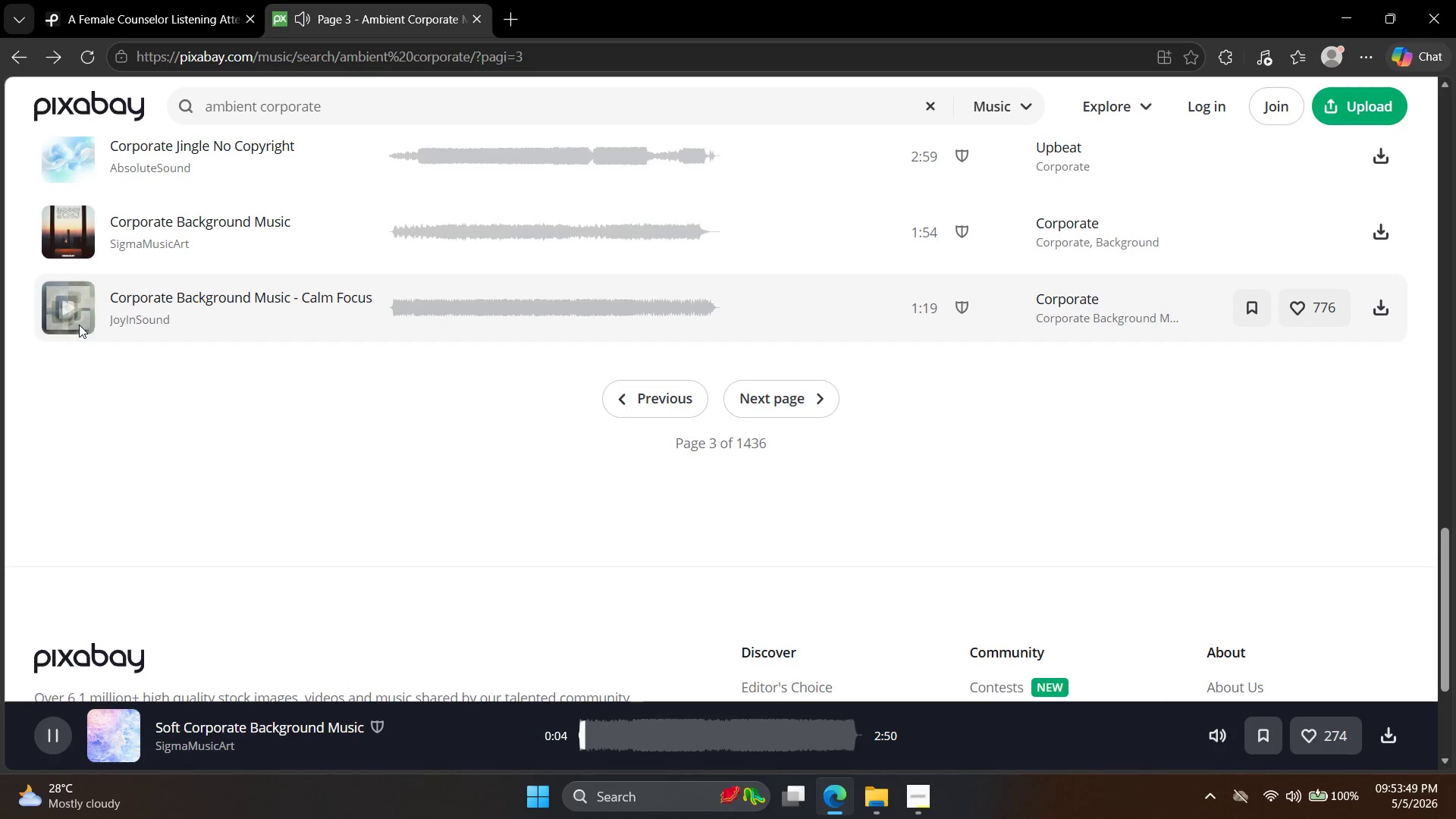 
left_click([68, 300])
 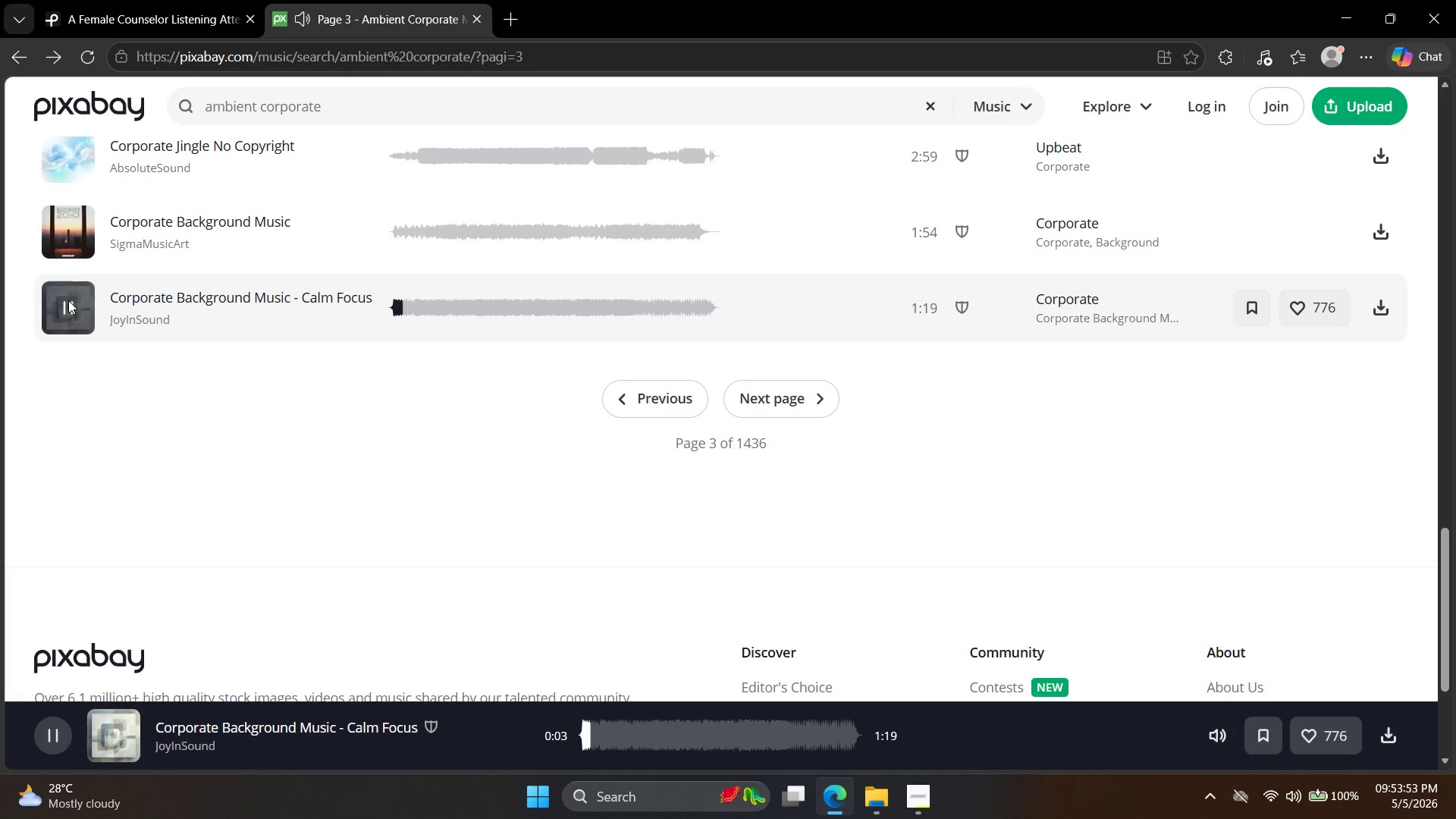 
wait(8.75)
 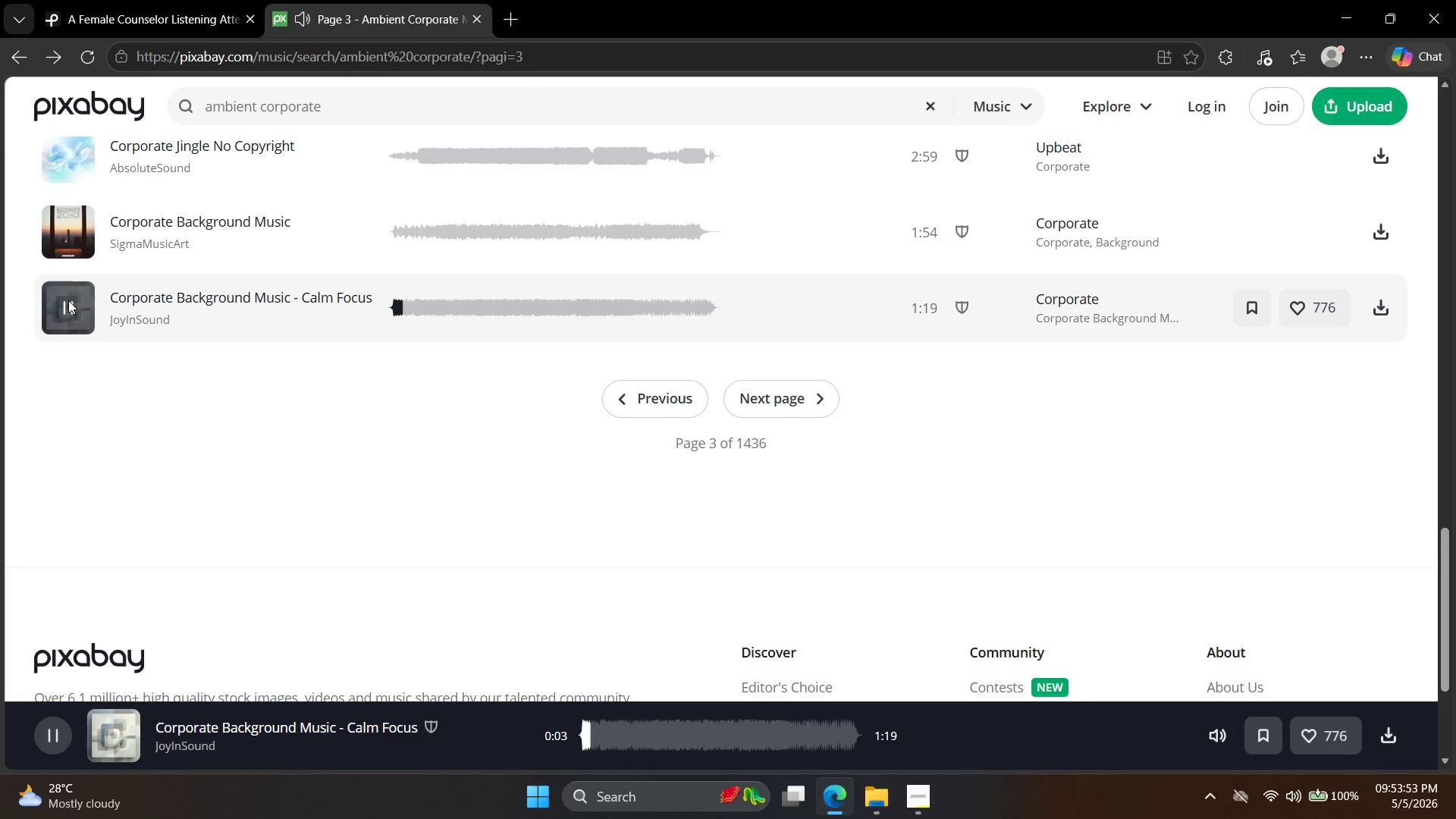 
scroll: coordinate [69, 337], scroll_direction: up, amount: 2.0
 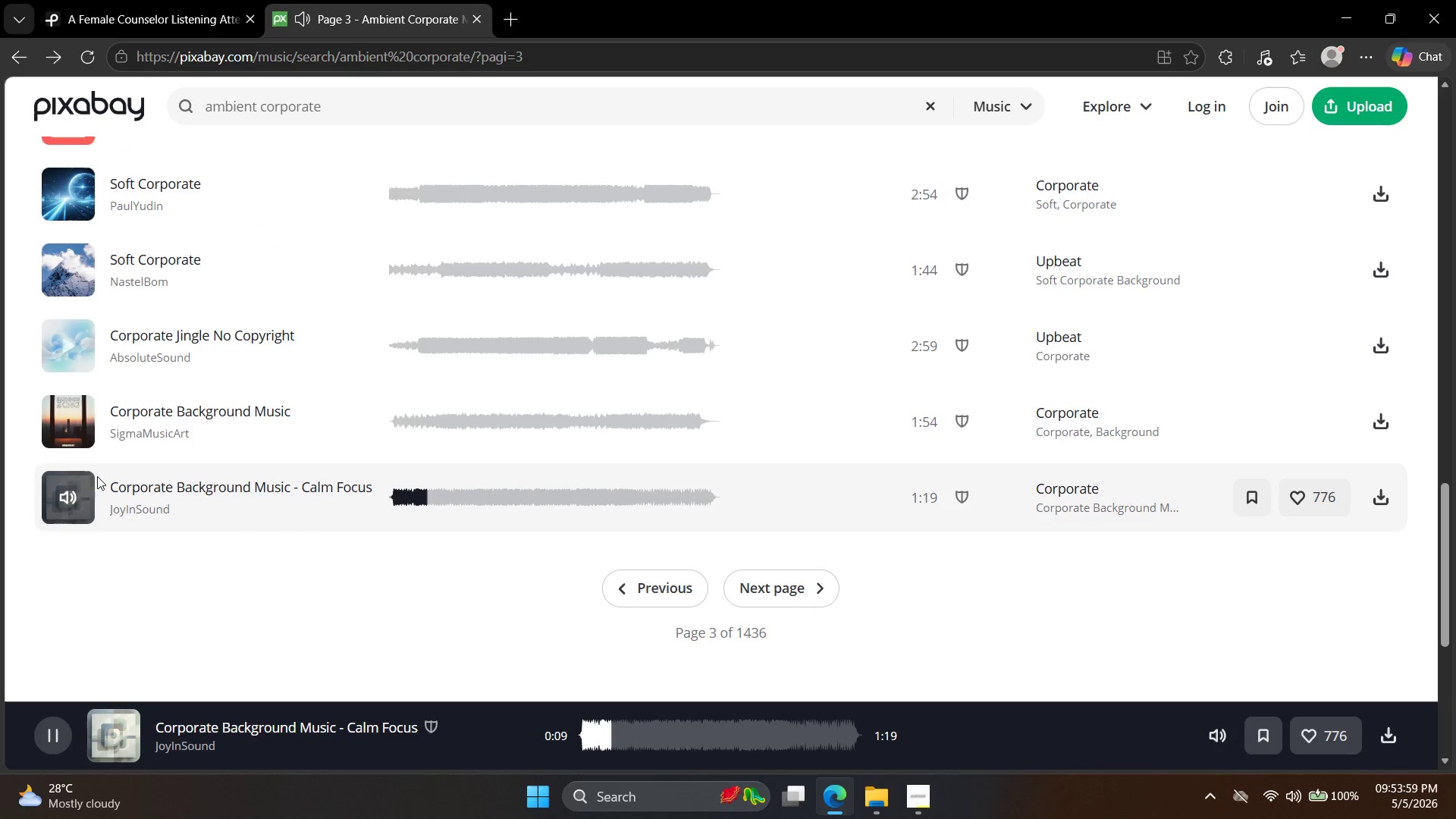 
left_click([73, 501])
 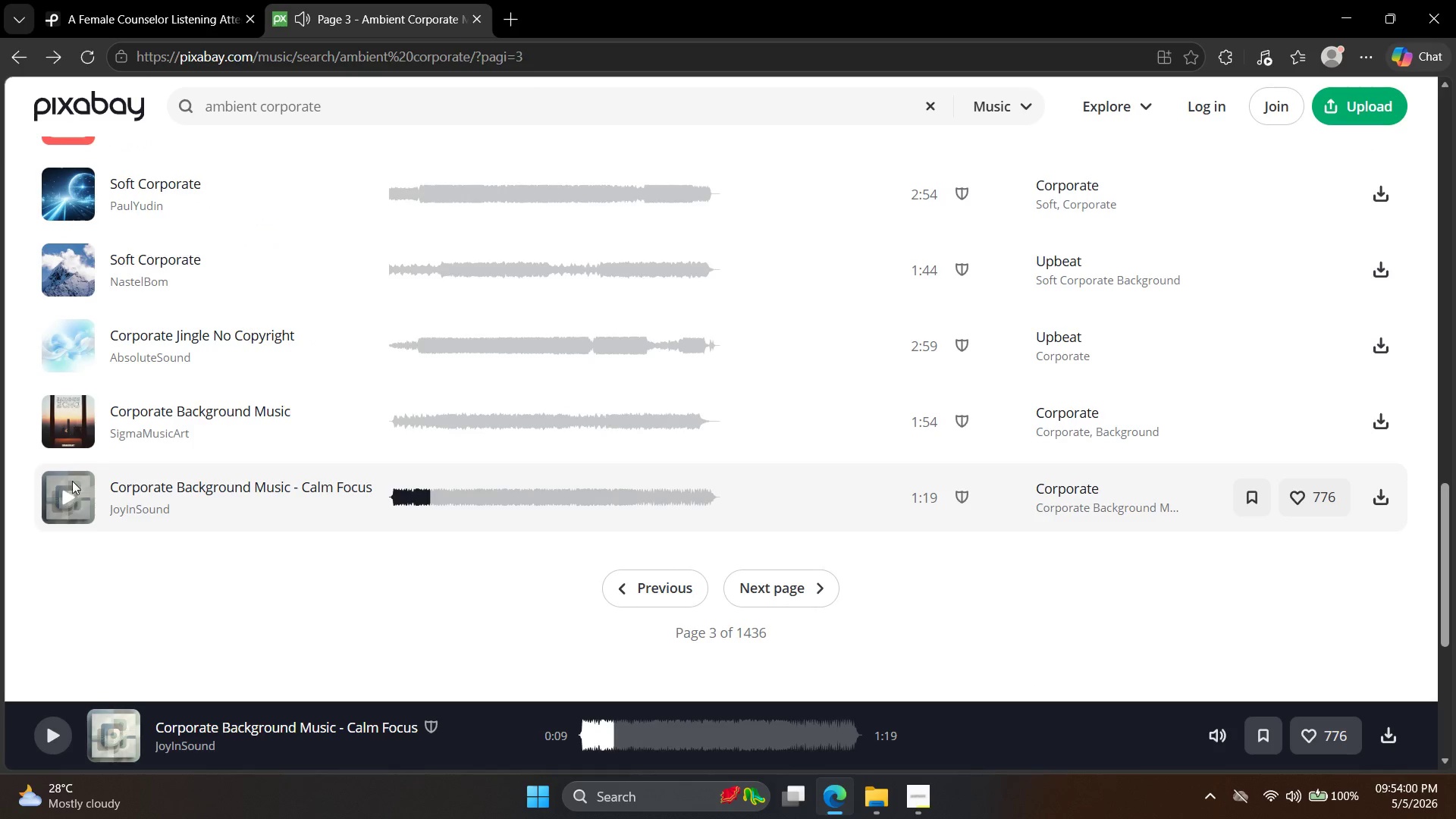 
scroll: coordinate [71, 466], scroll_direction: up, amount: 6.0
 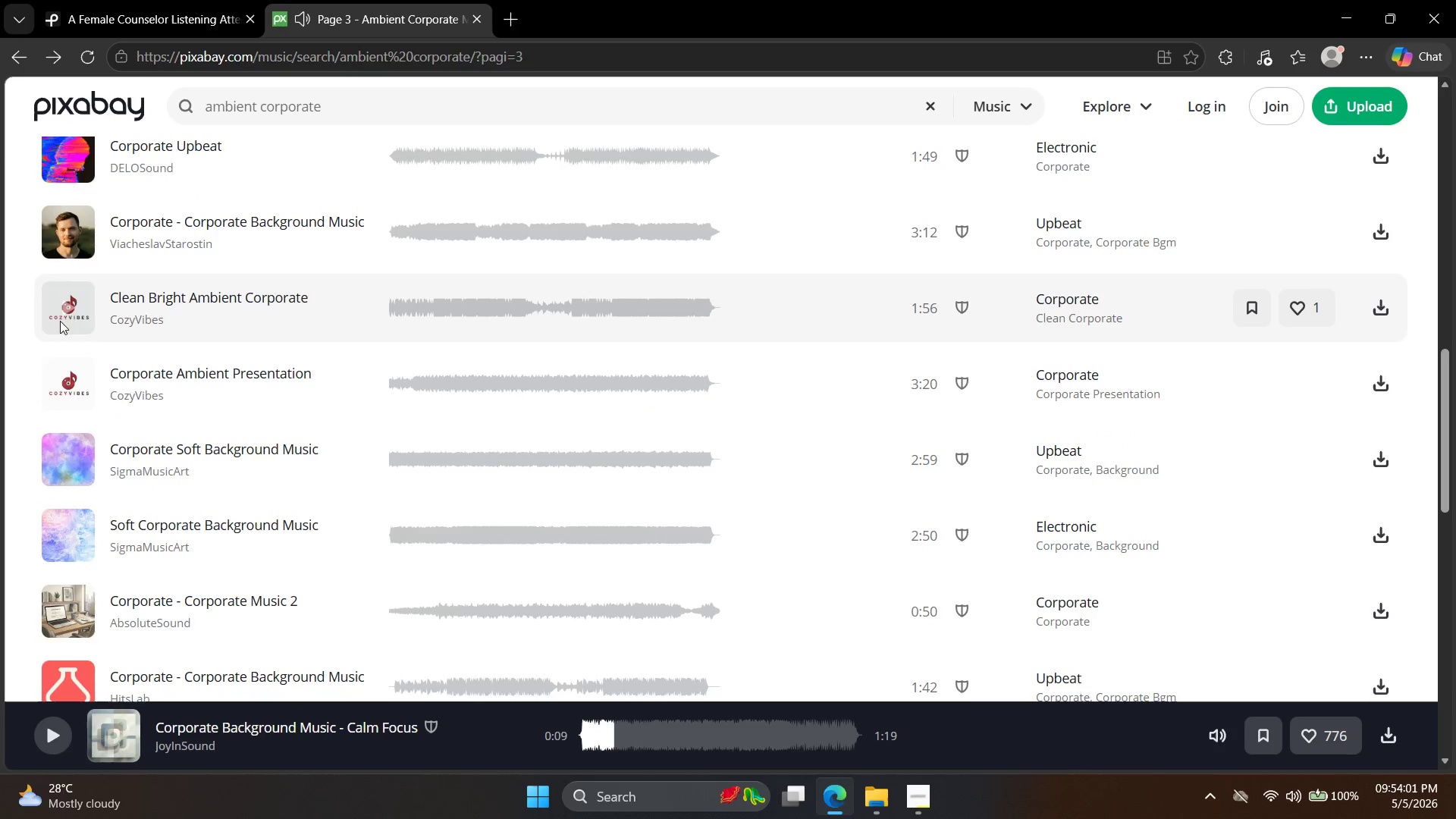 
left_click([60, 315])
 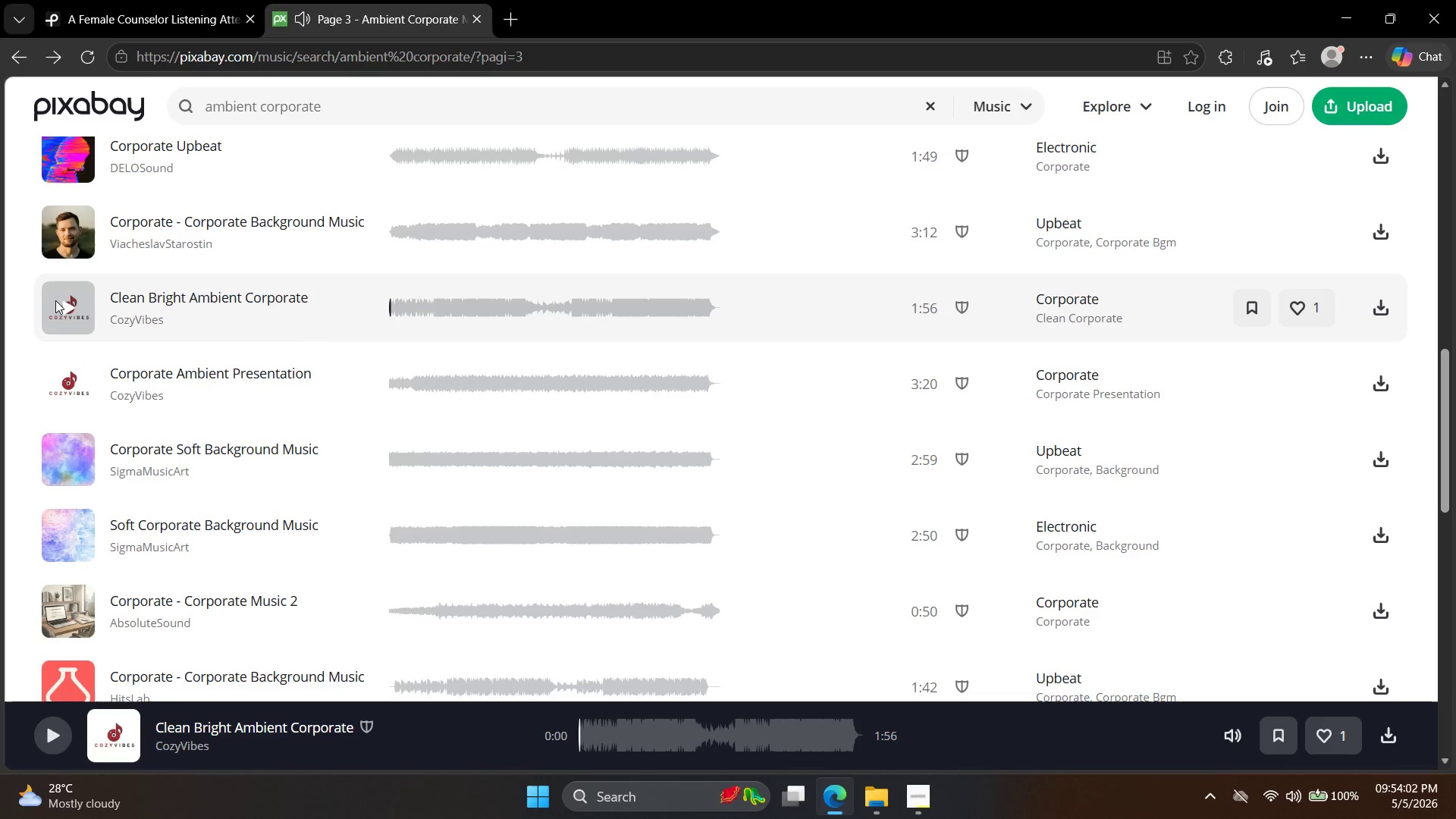 
scroll: coordinate [97, 356], scroll_direction: up, amount: 4.0
 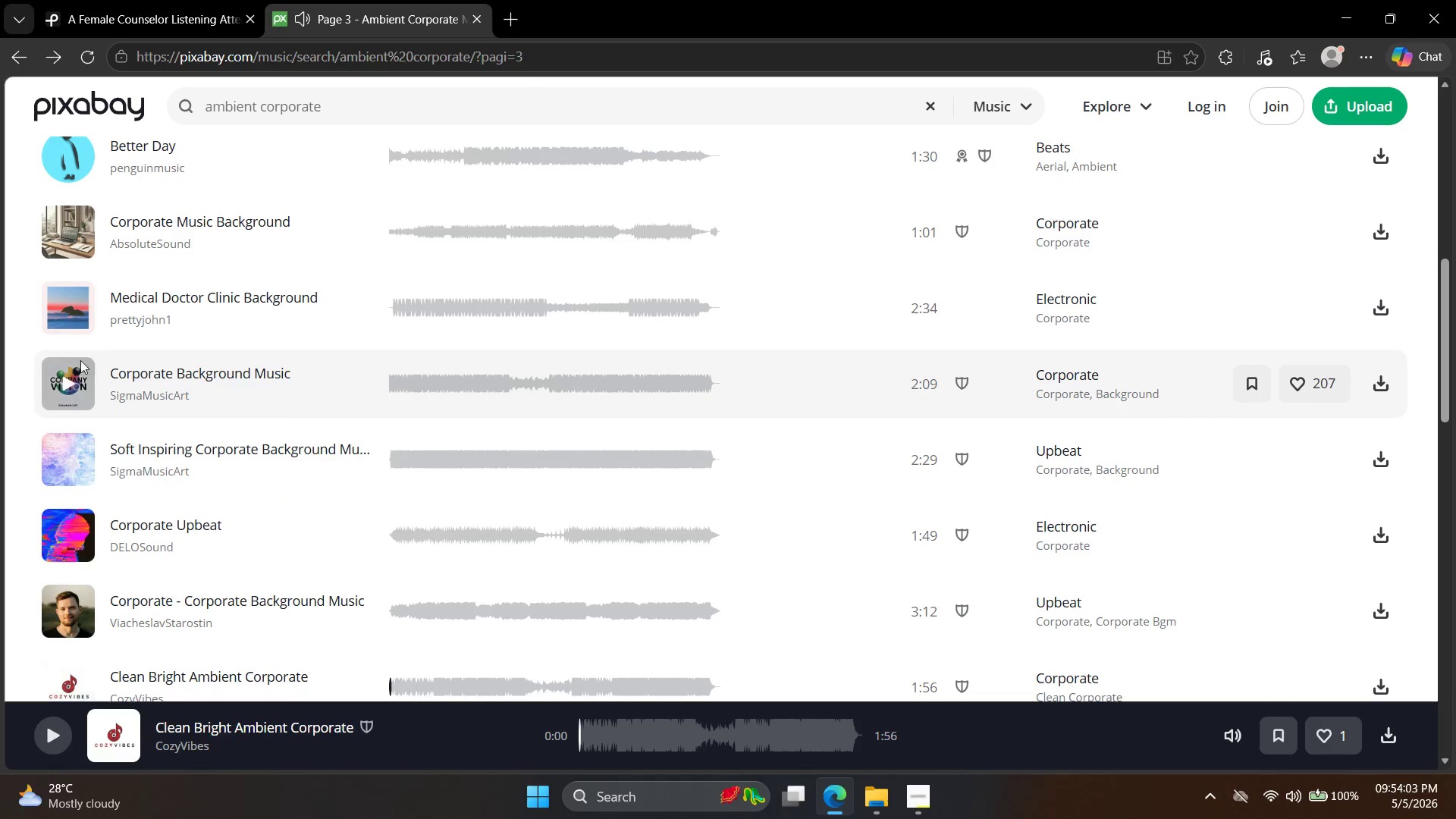 
left_click([80, 391])
 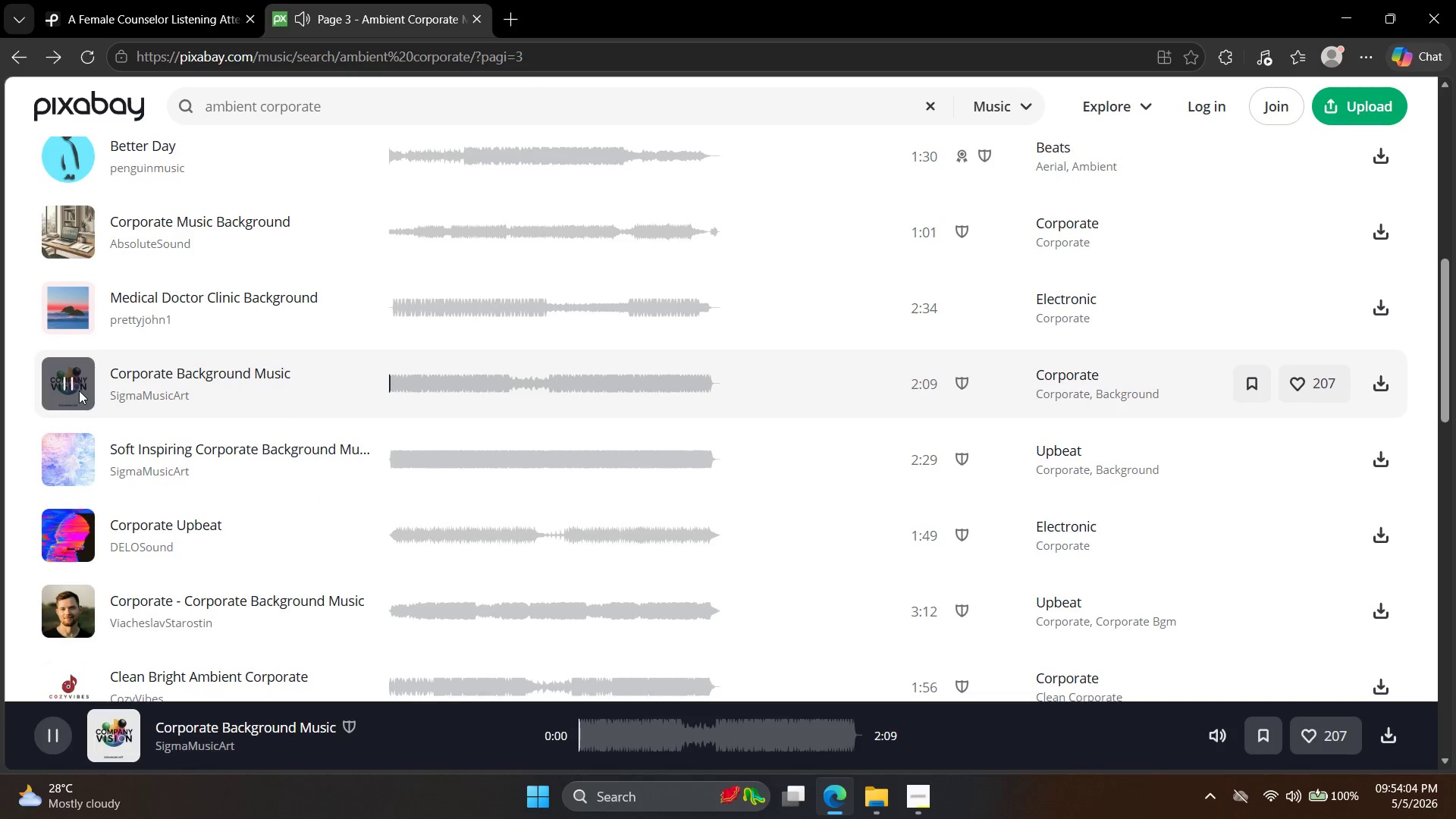 
left_click([79, 391])
 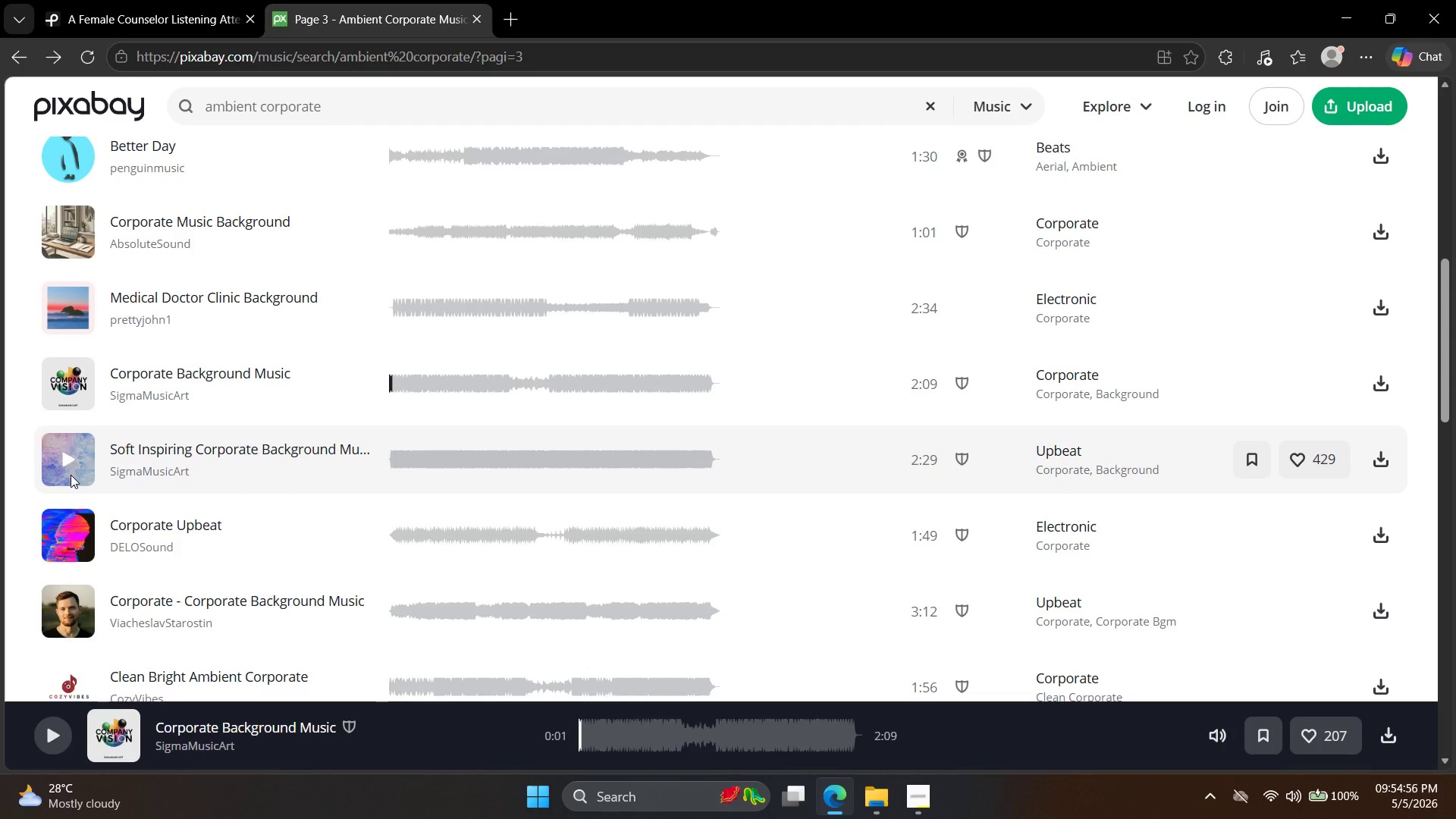 
wait(56.02)
 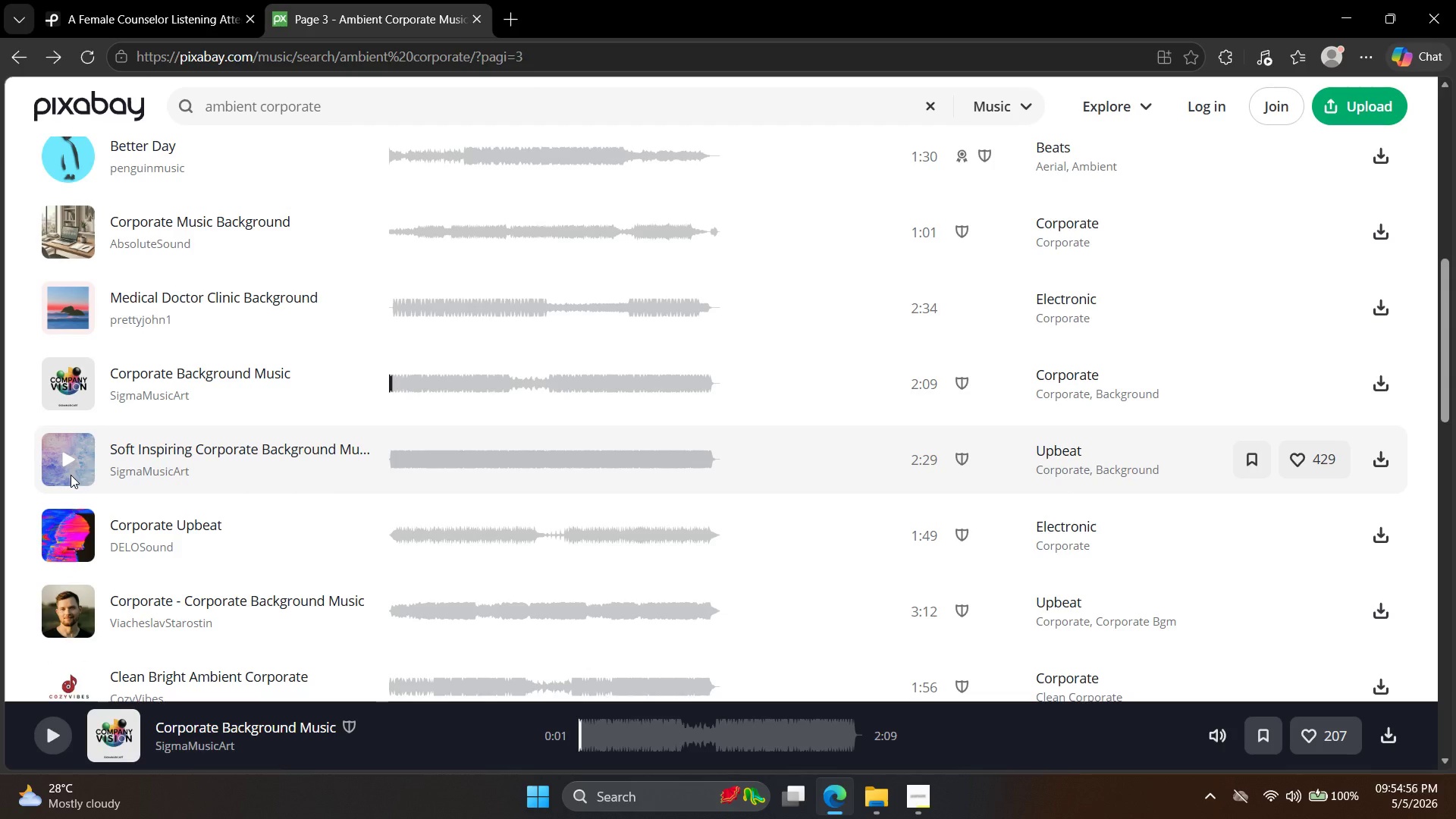 
scroll: coordinate [206, 487], scroll_direction: down, amount: 3.0
 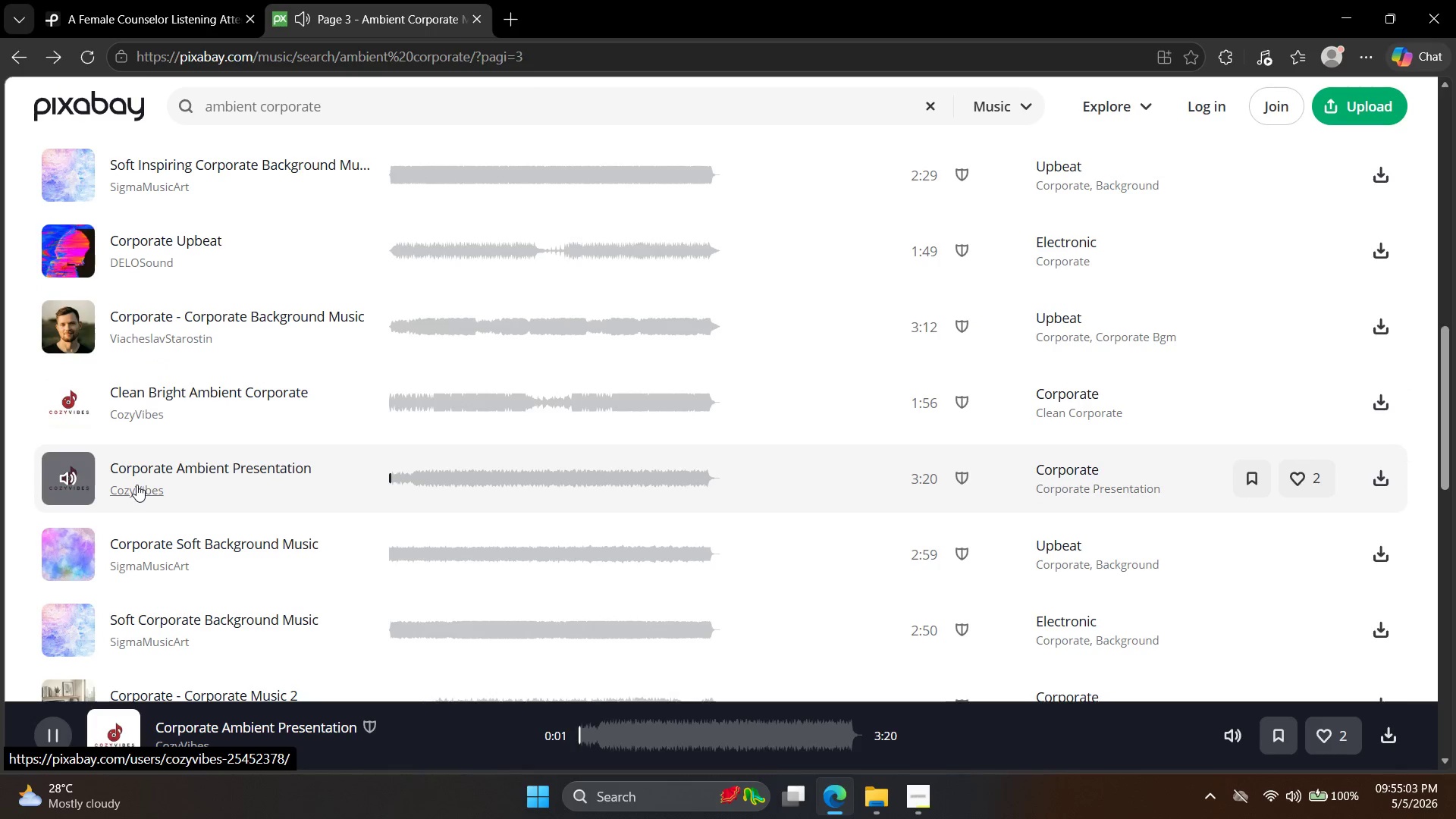 
left_click([67, 477])
 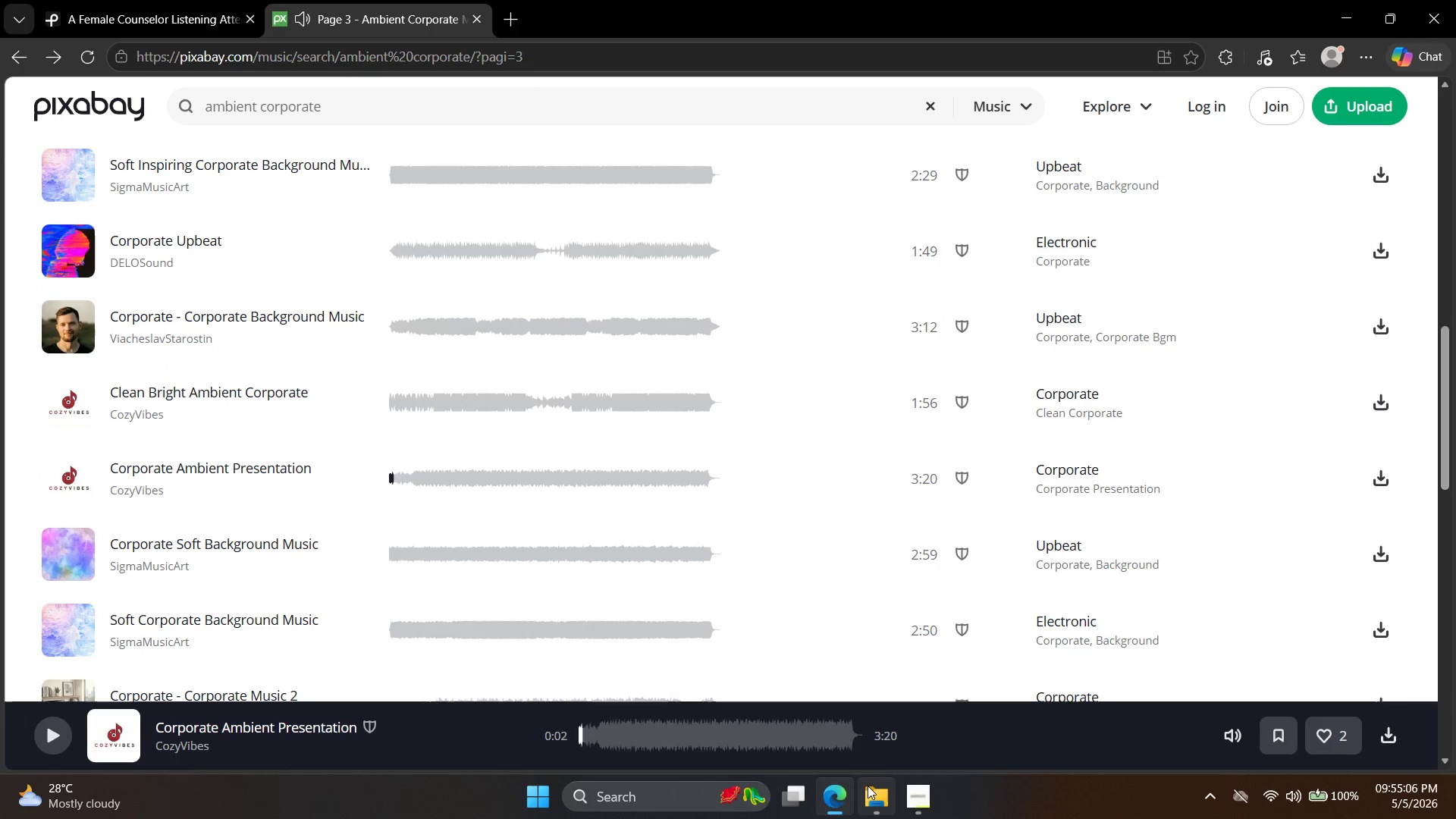 
left_click([927, 794])